 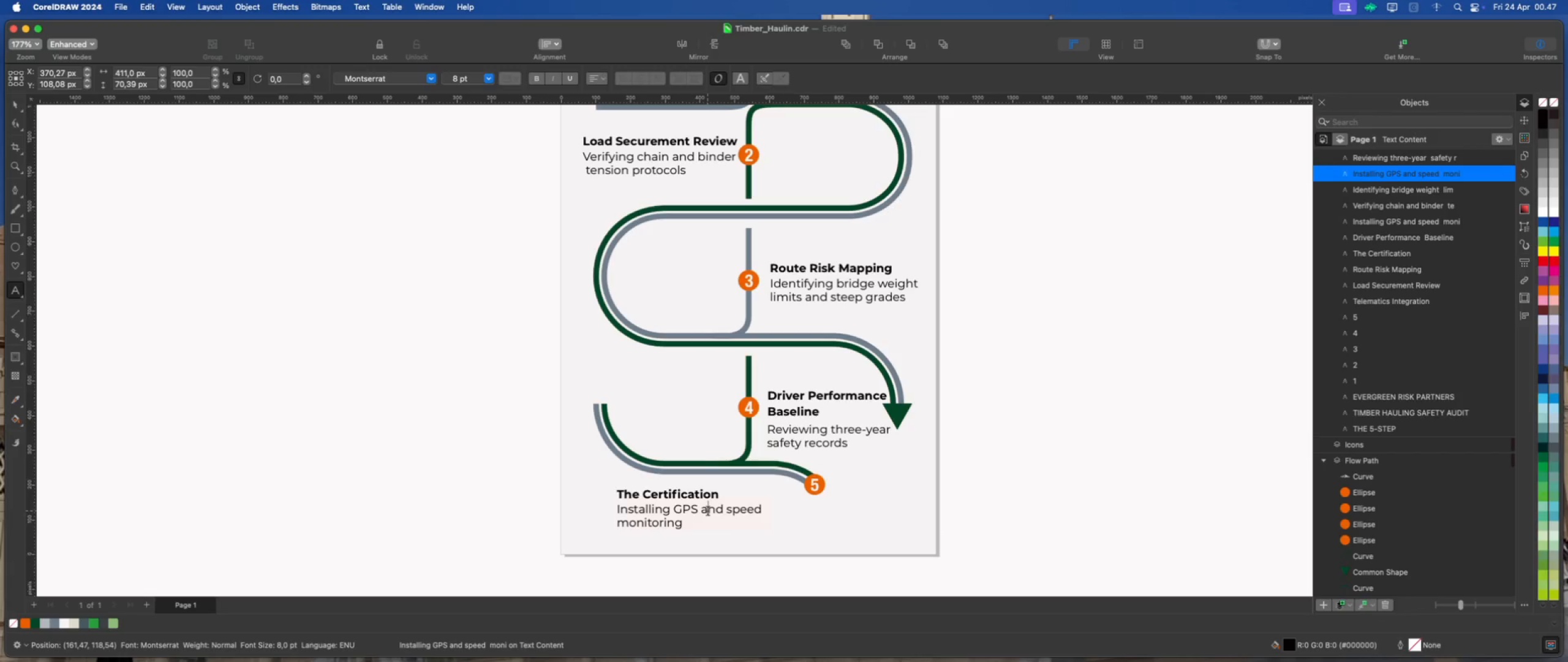 
key(Meta+A)
 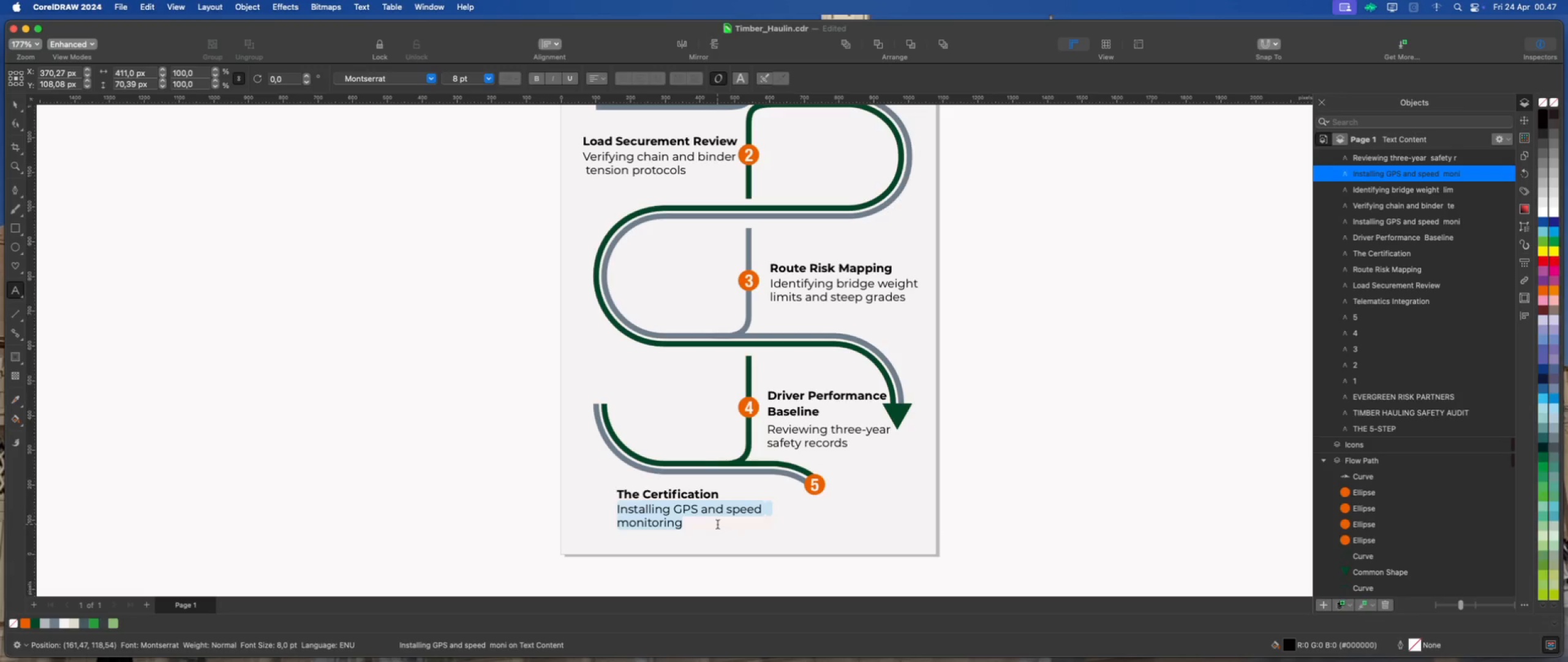 
key(Meta+V)
 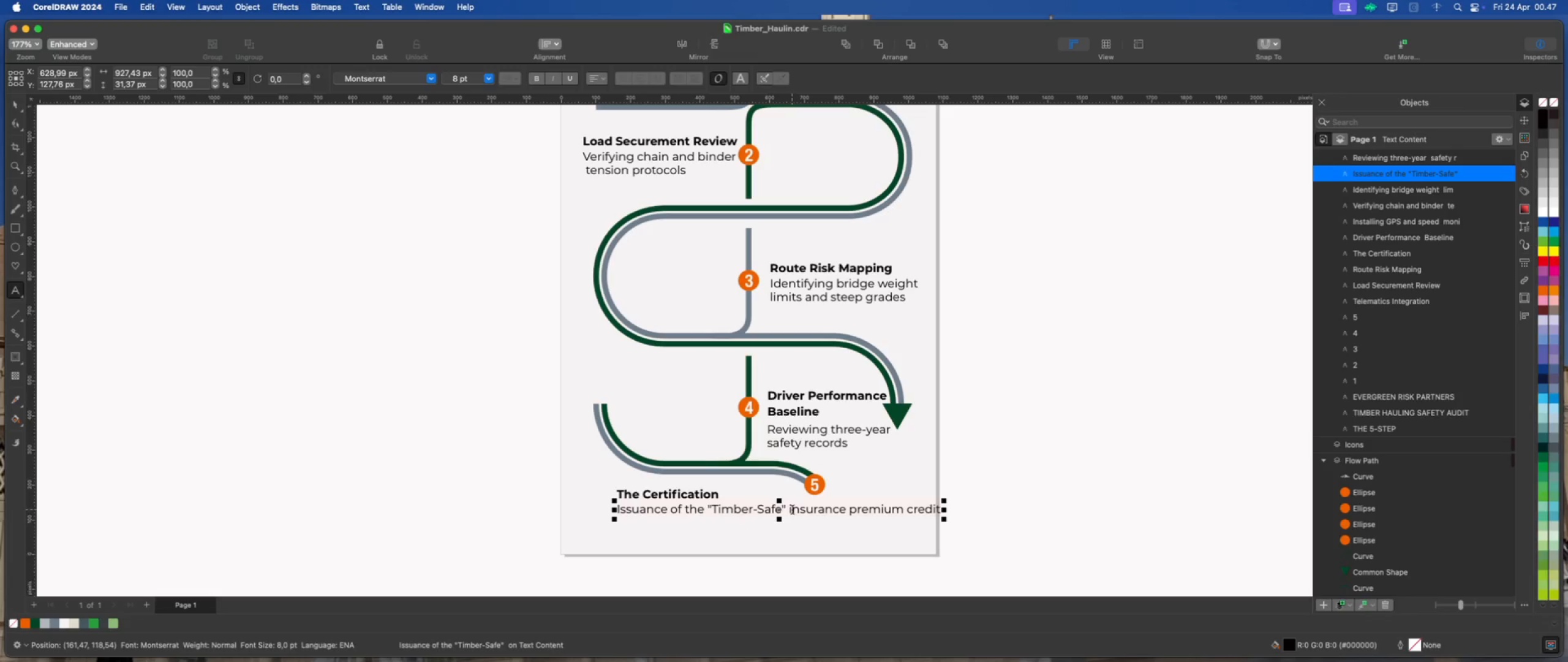 
left_click([789, 508])
 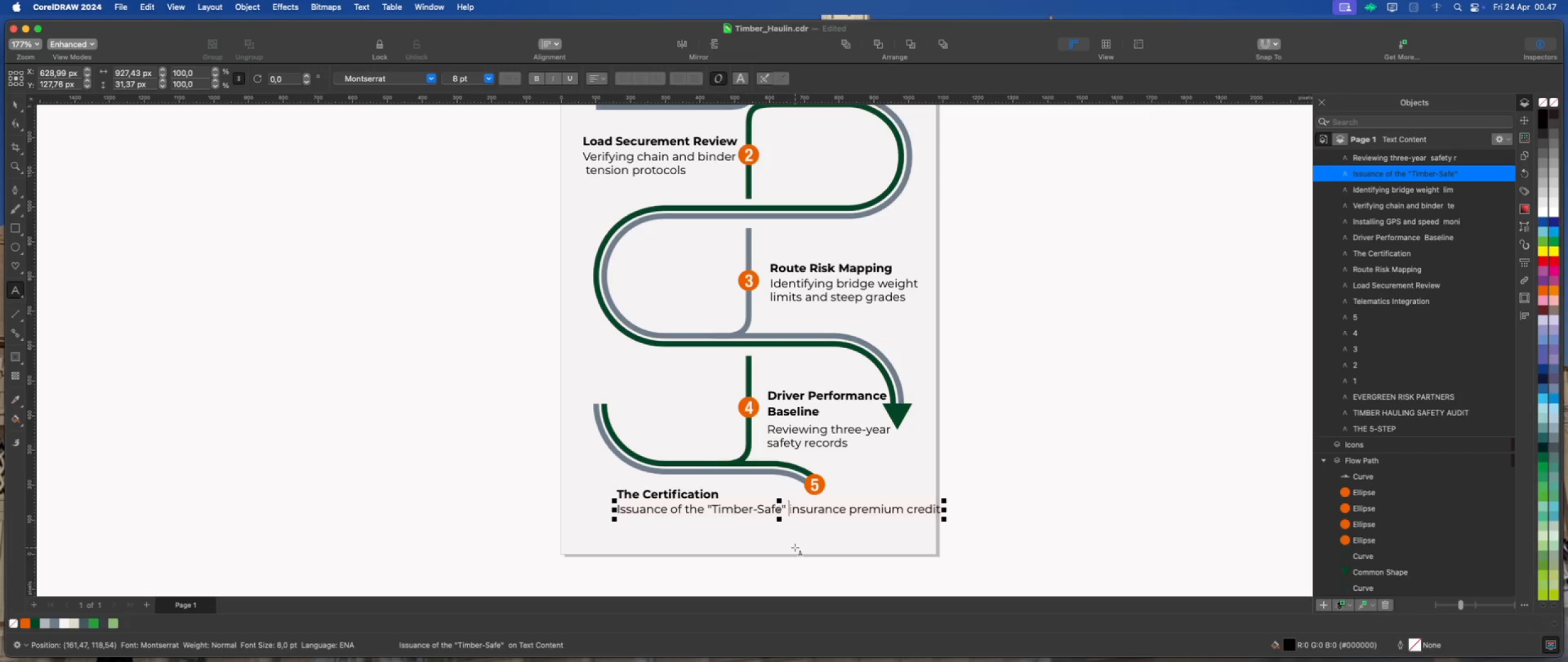 
key(Enter)
 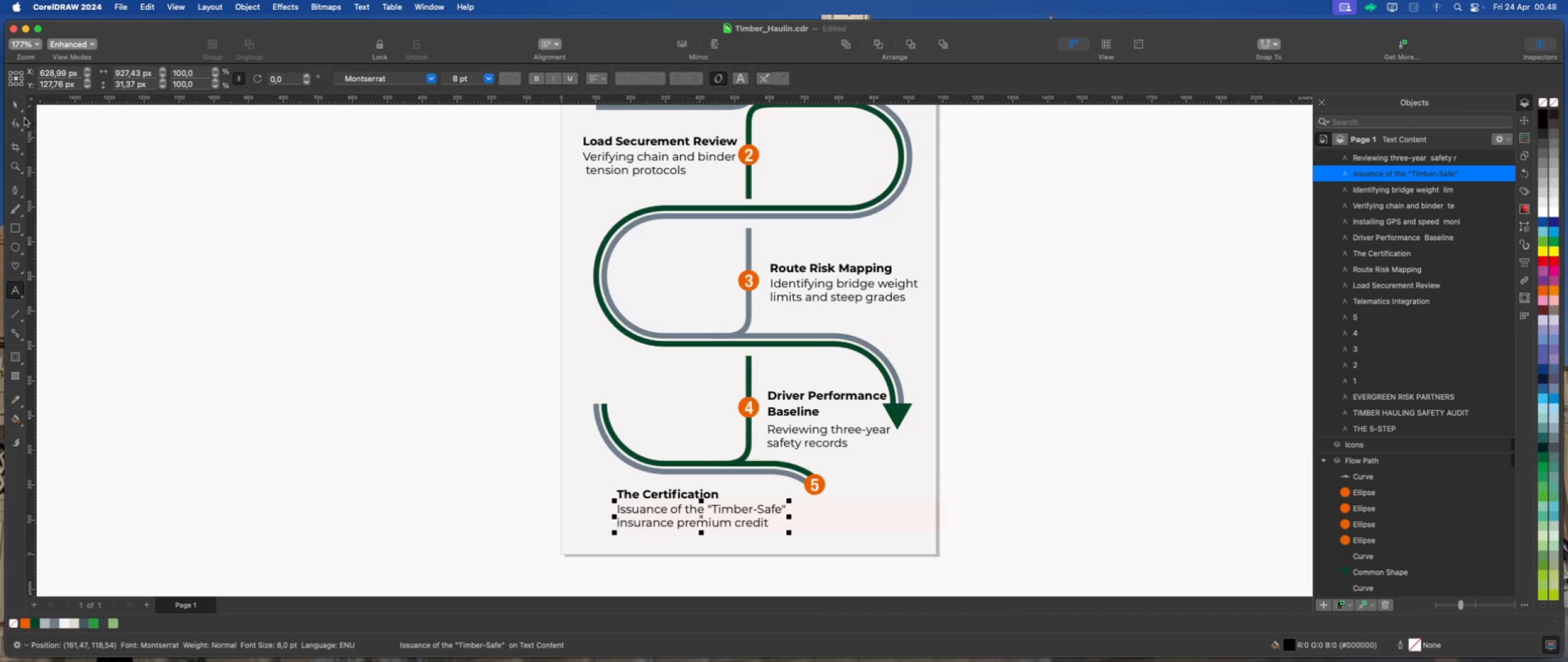 
double_click([276, 270])
 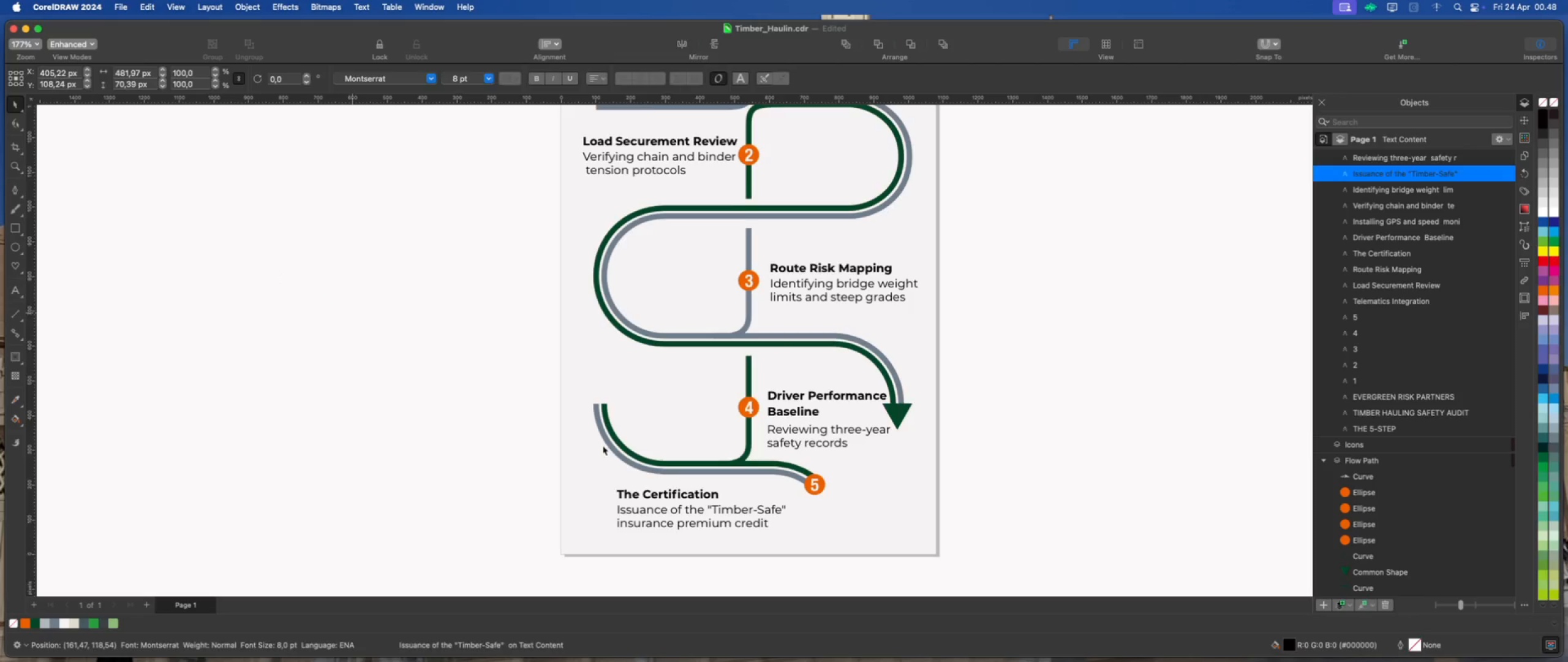 
scroll: coordinate [633, 458], scroll_direction: down, amount: 4.0
 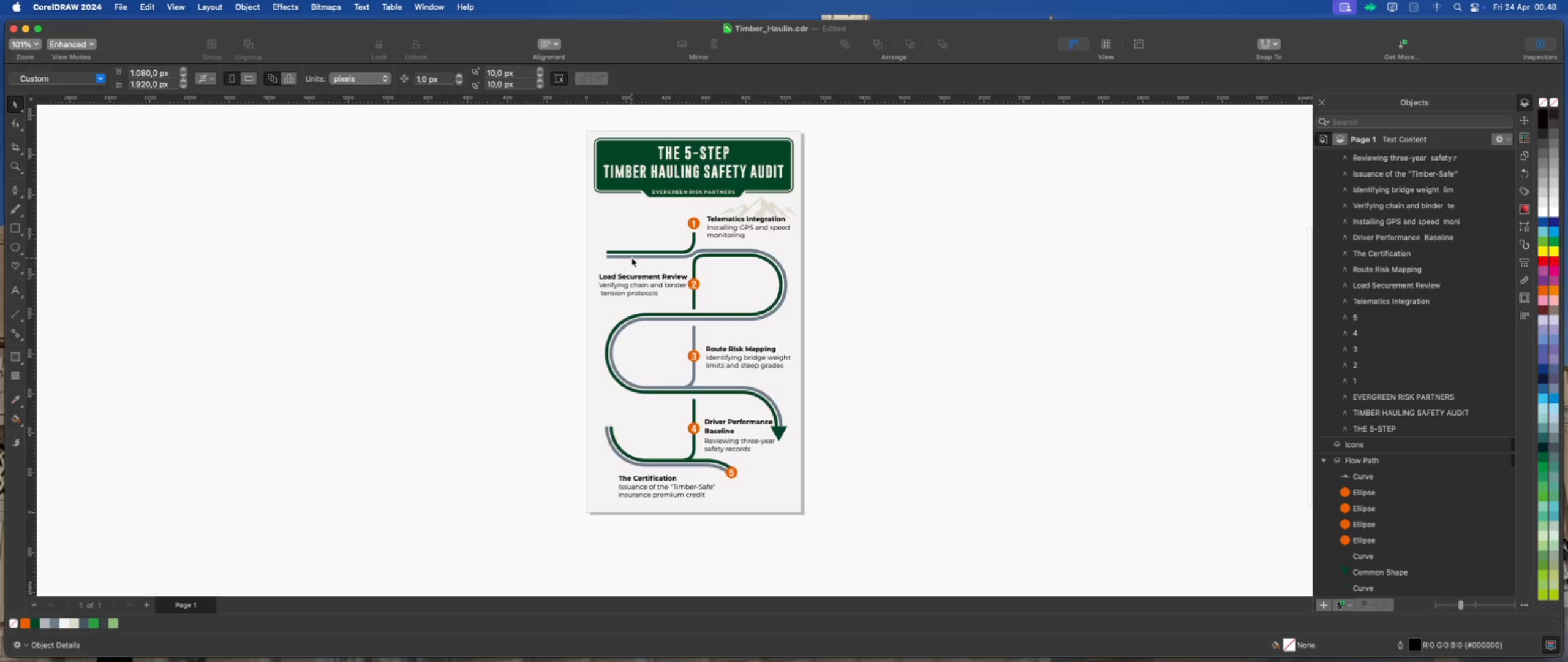 
scroll: coordinate [580, 321], scroll_direction: up, amount: 2.0
 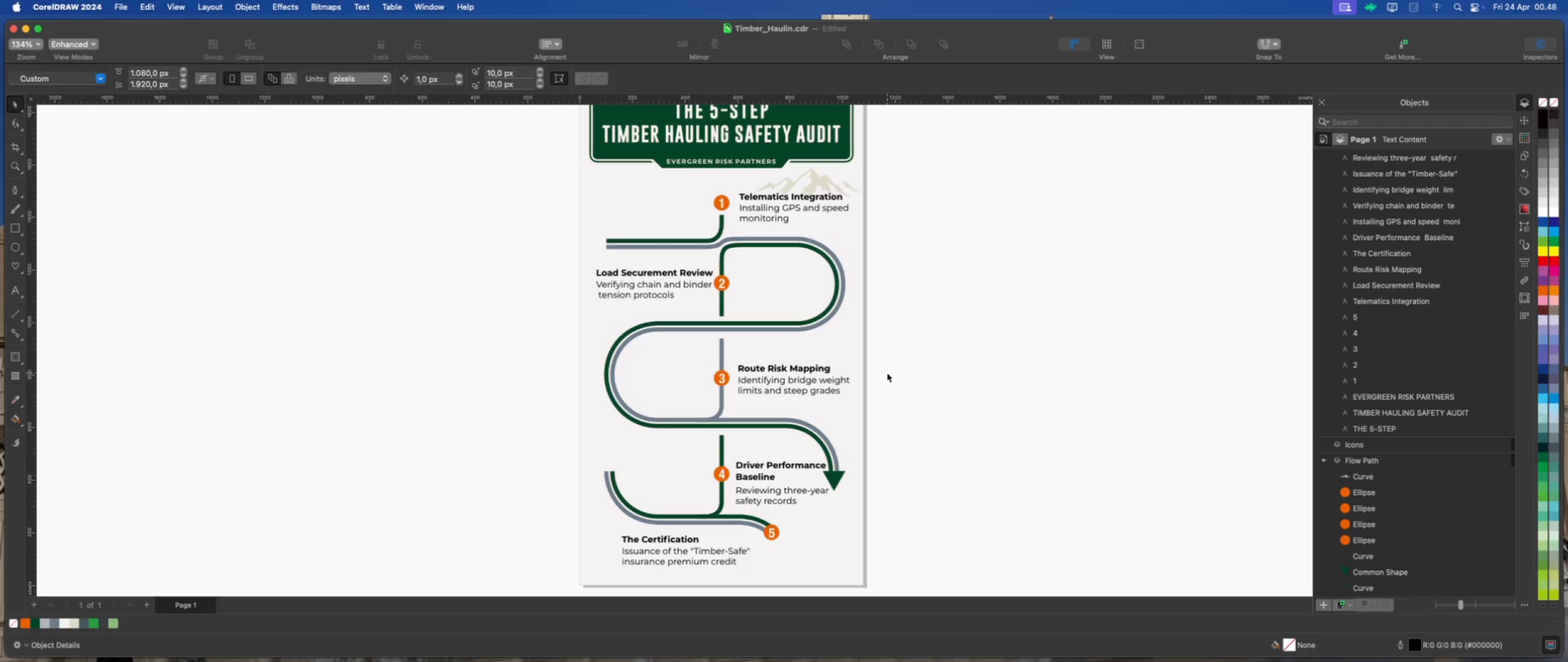 
left_click([887, 373])
 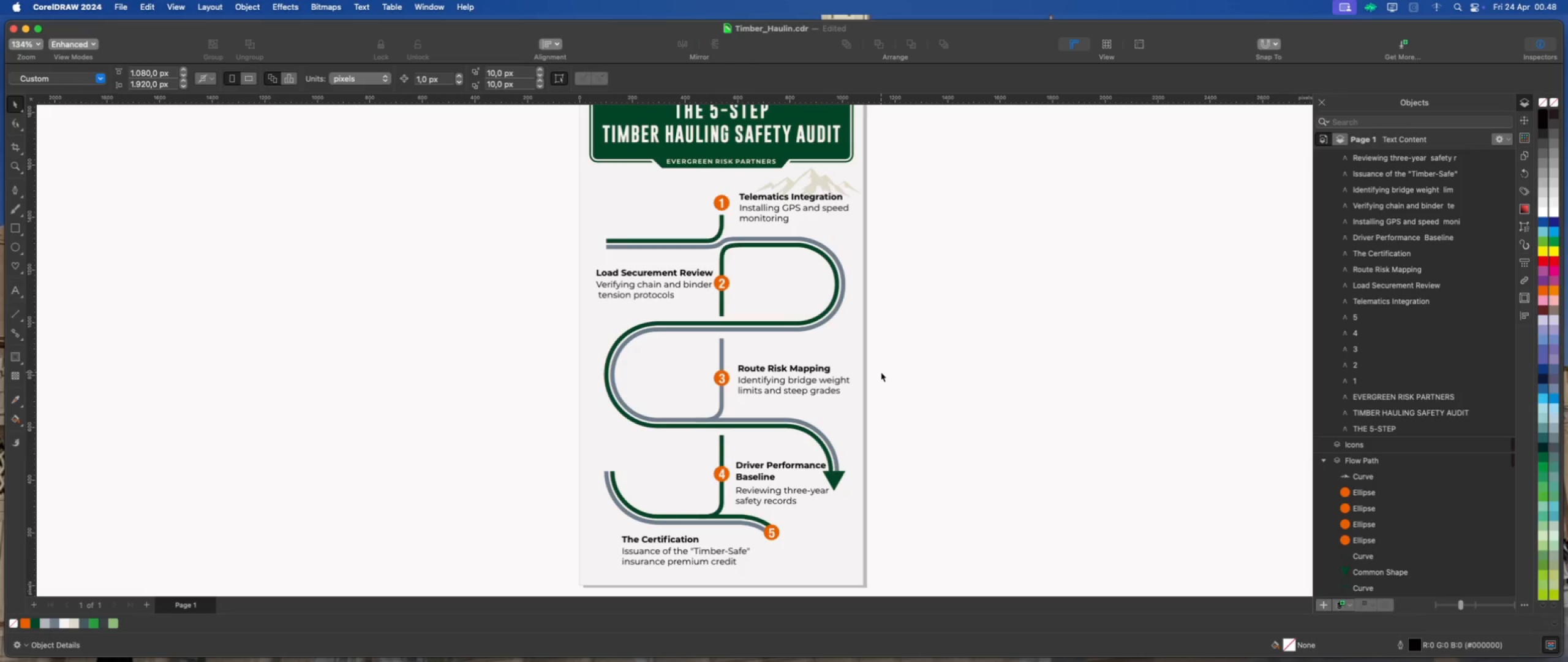 
scroll: coordinate [824, 447], scroll_direction: up, amount: 3.0
 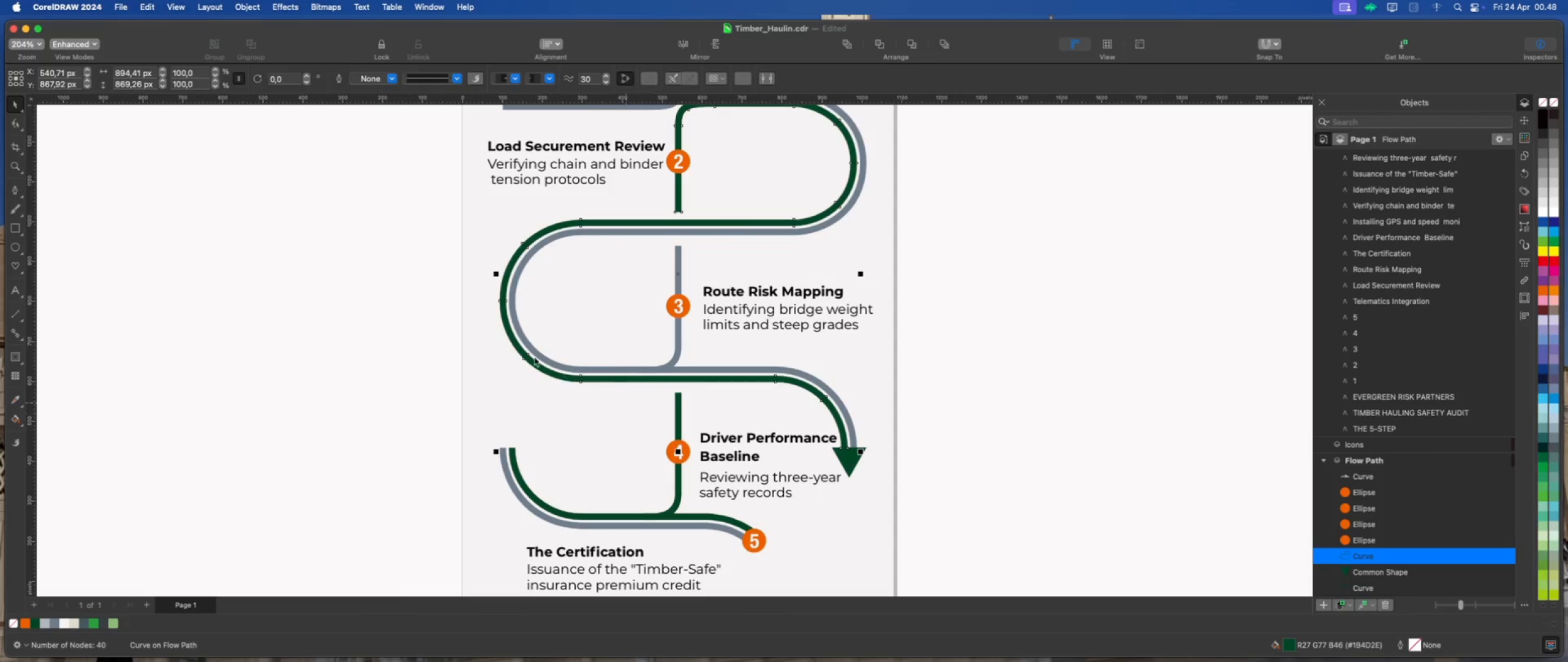 
left_click([11, 126])
 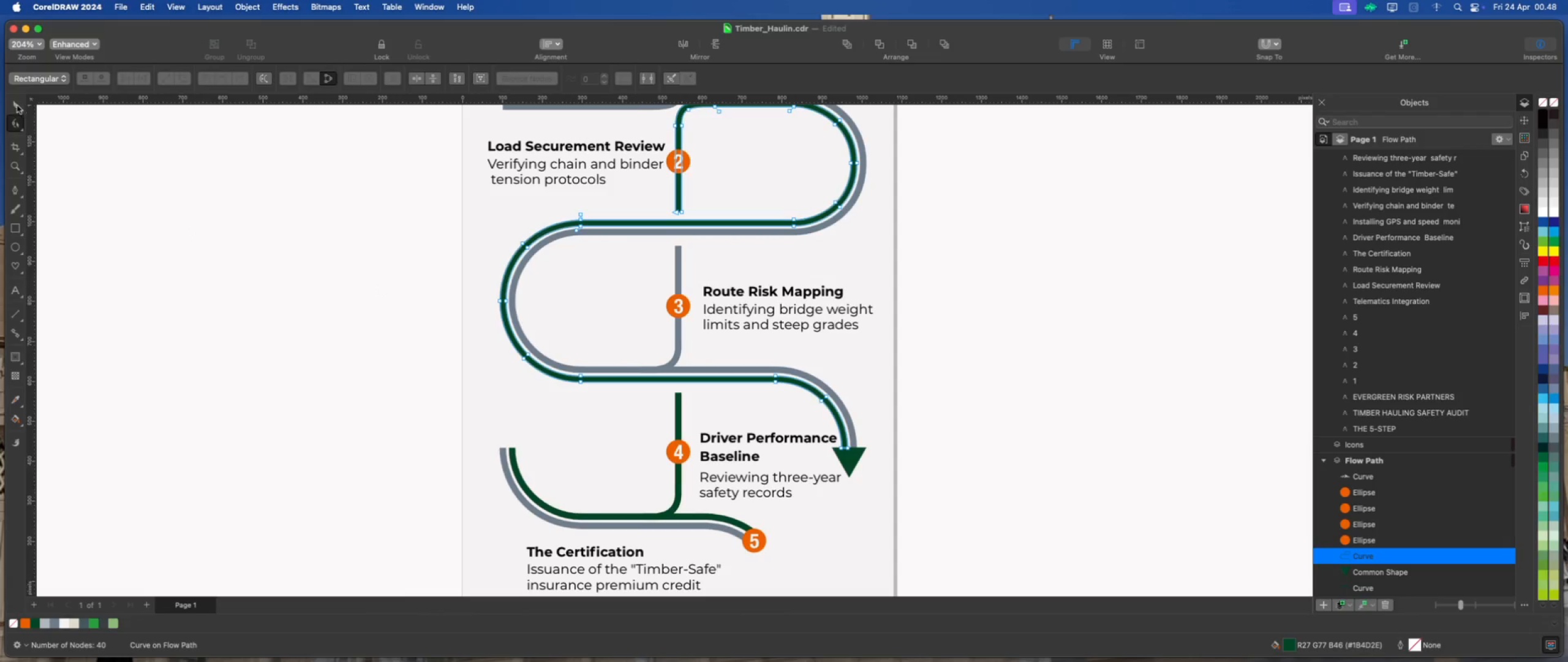 
double_click([247, 211])
 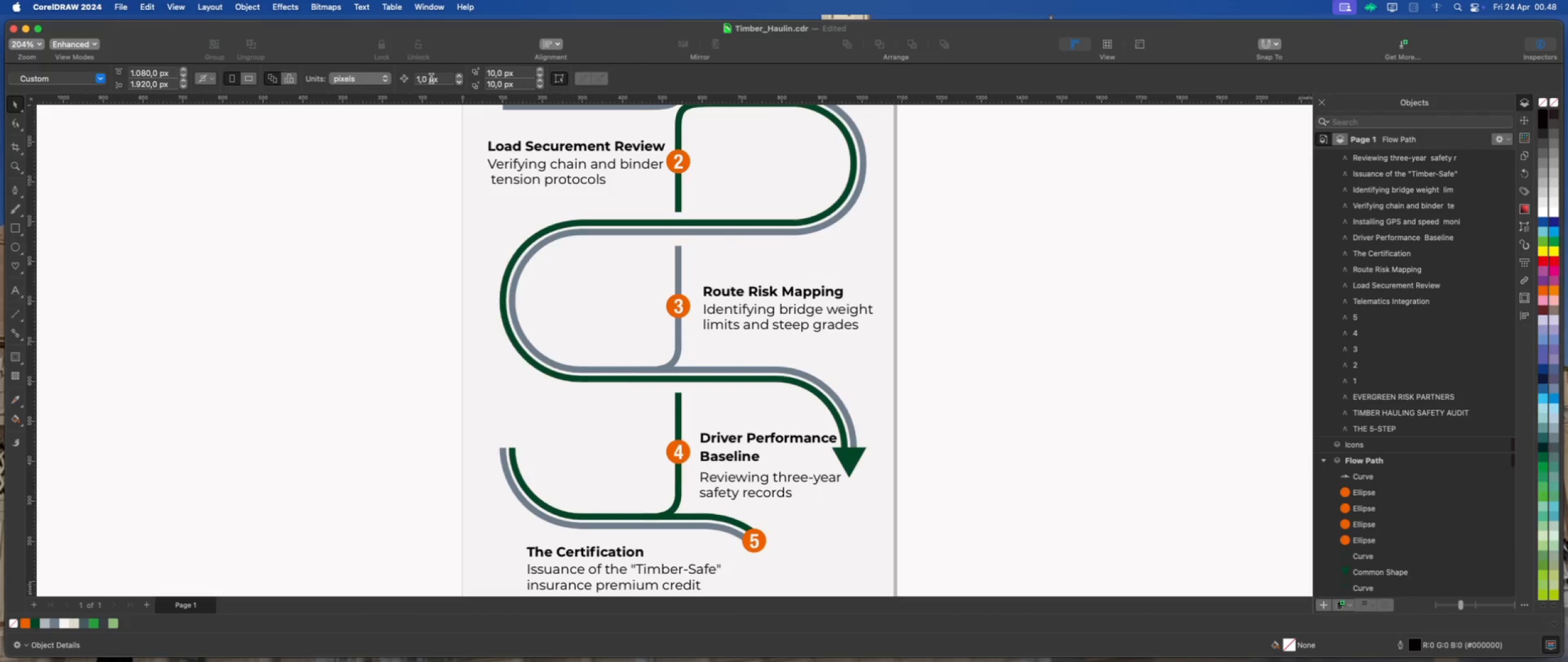 
left_click_drag(start_coordinate=[445, 78], to_coordinate=[411, 78])
 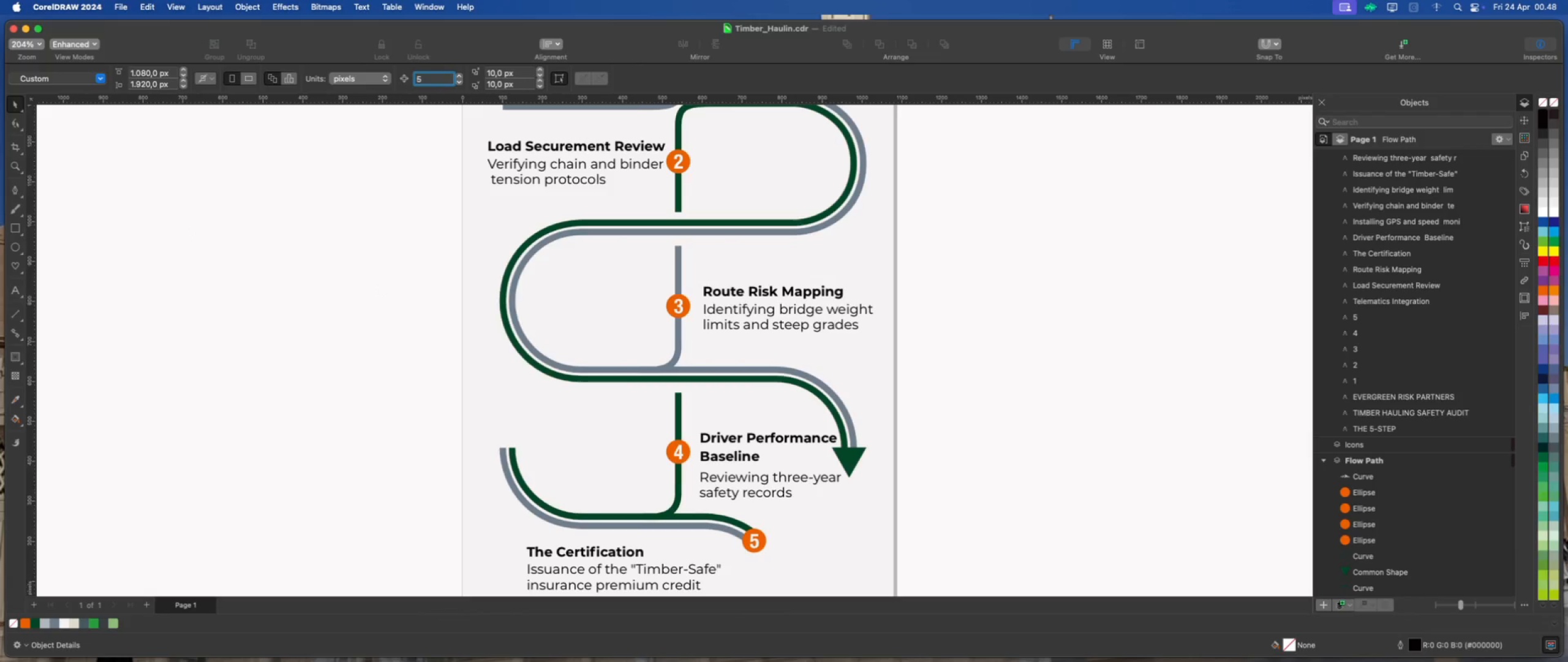 
key(Numpad5)
 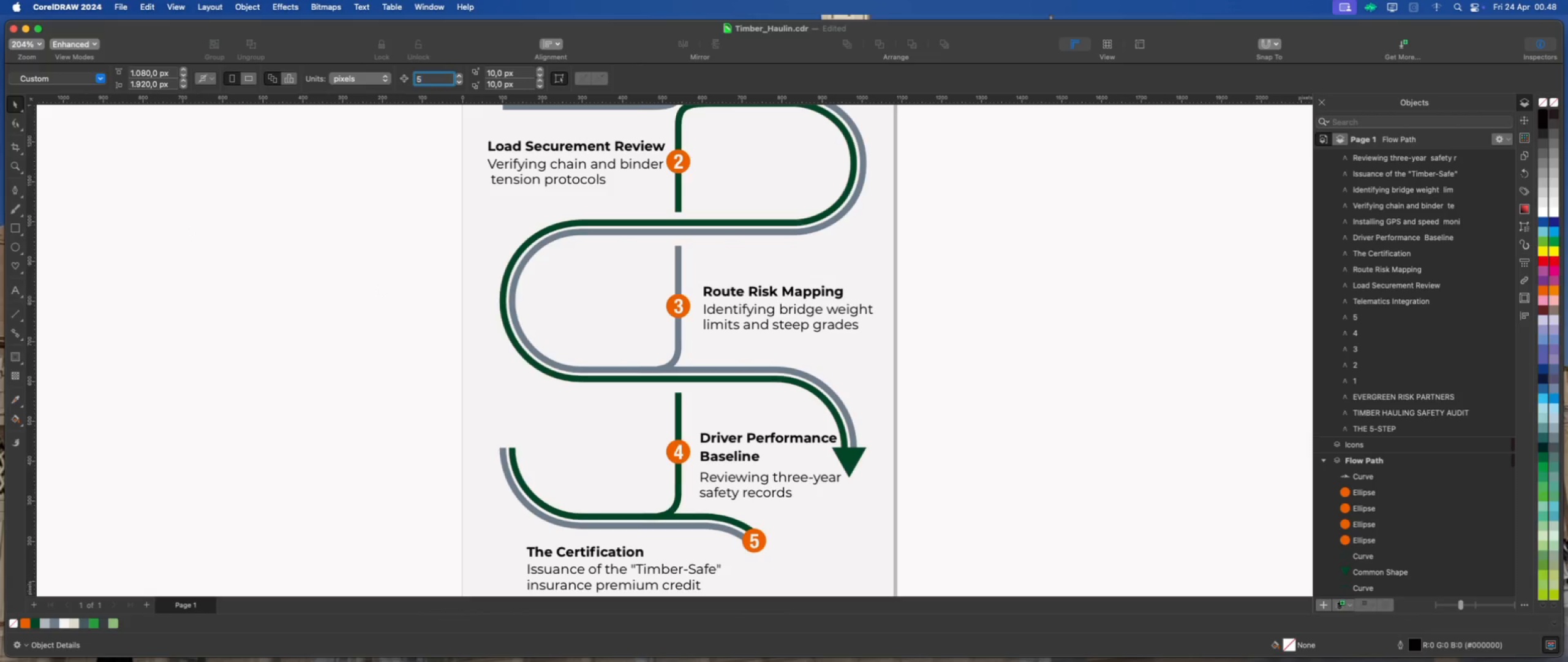 
key(Enter)
 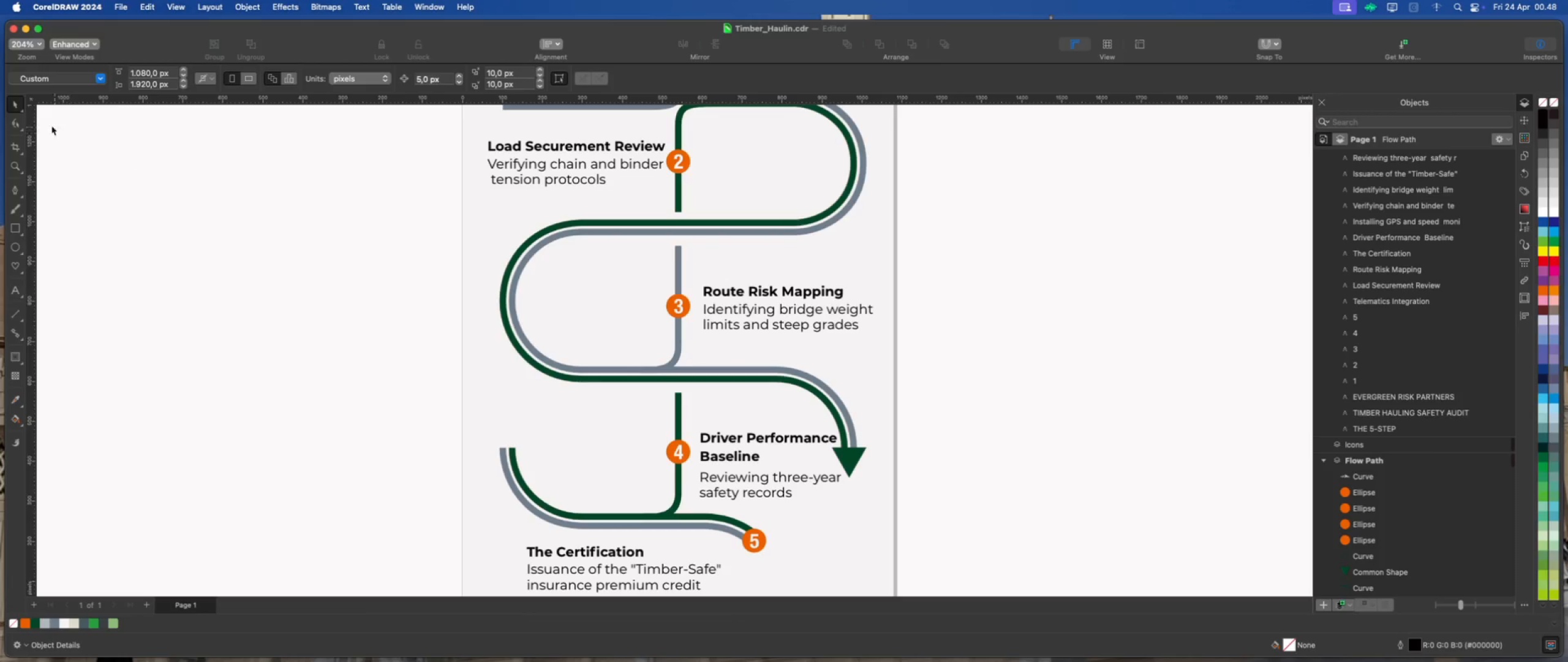 
left_click([18, 123])
 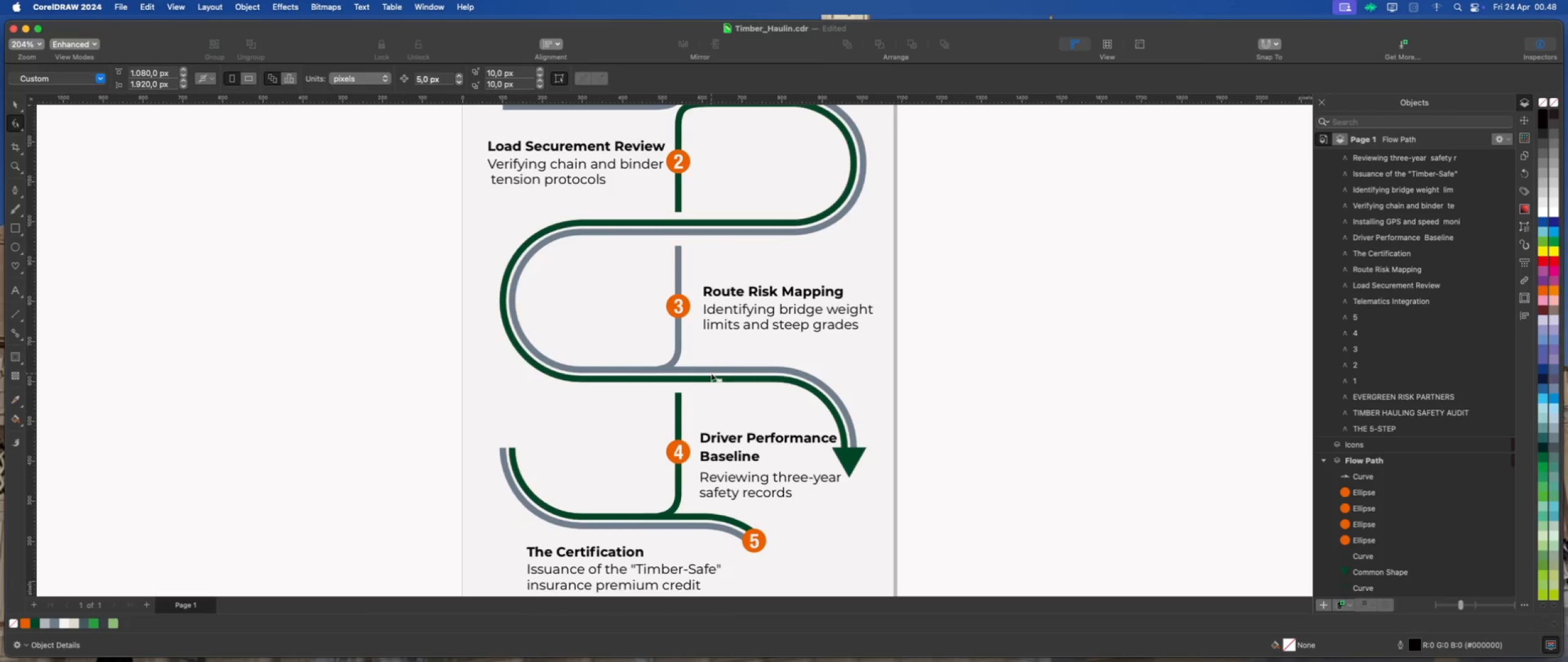 
left_click([718, 376])
 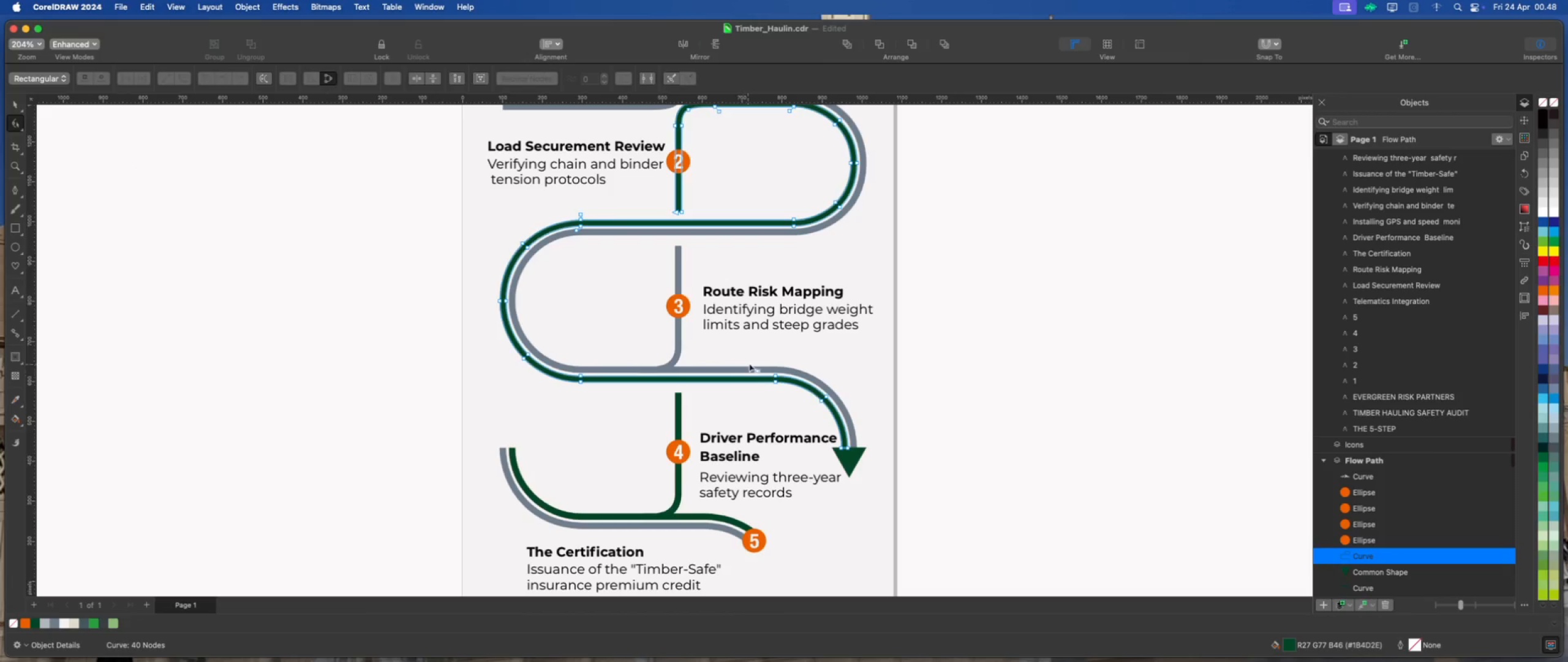 
left_click_drag(start_coordinate=[752, 357], to_coordinate=[883, 482])
 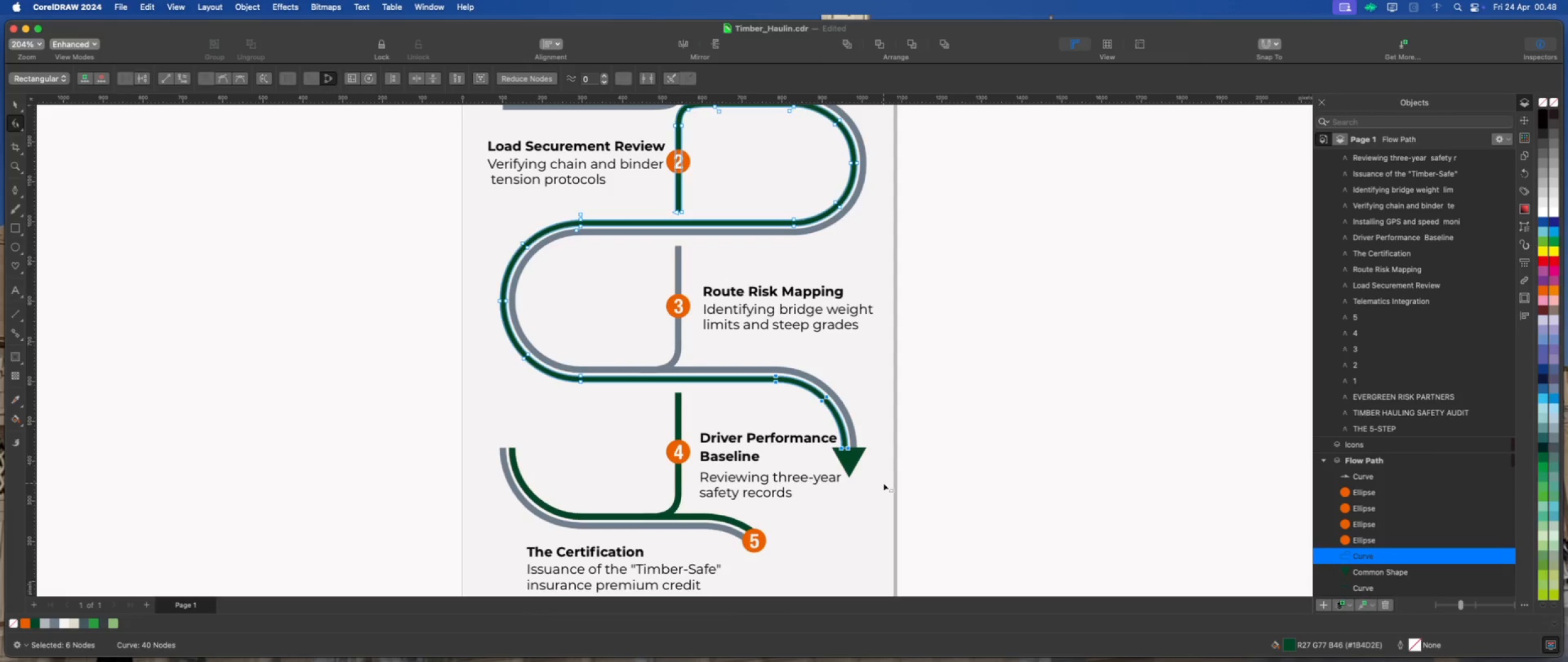 
key(ArrowRight)
 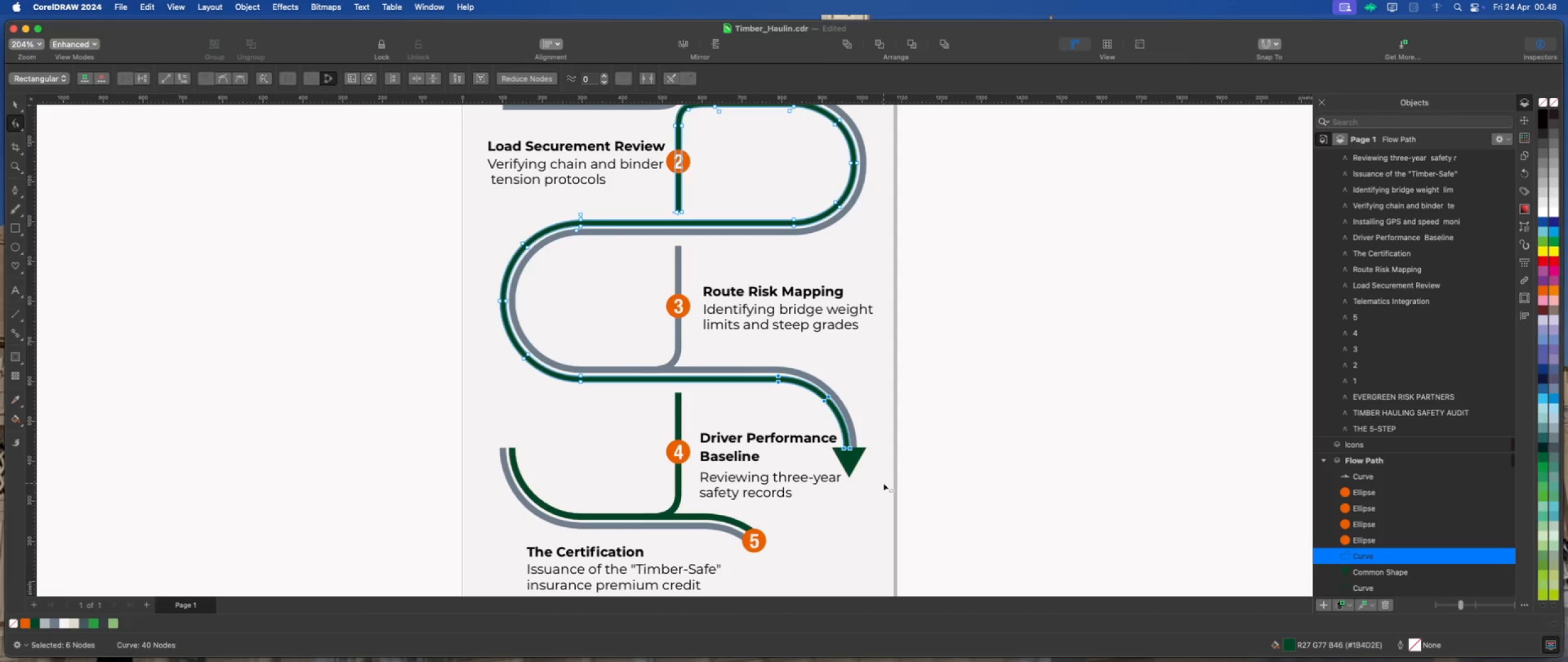 
key(ArrowRight)
 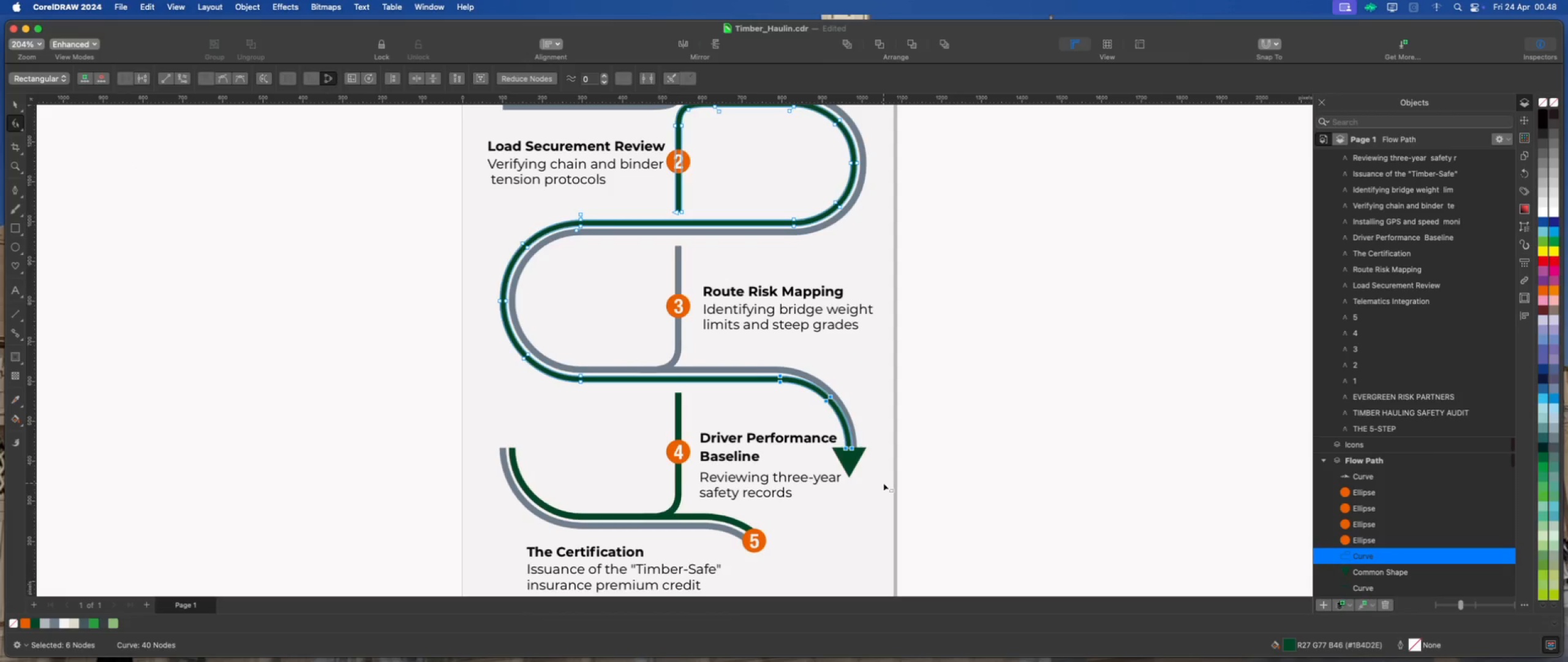 
key(ArrowRight)
 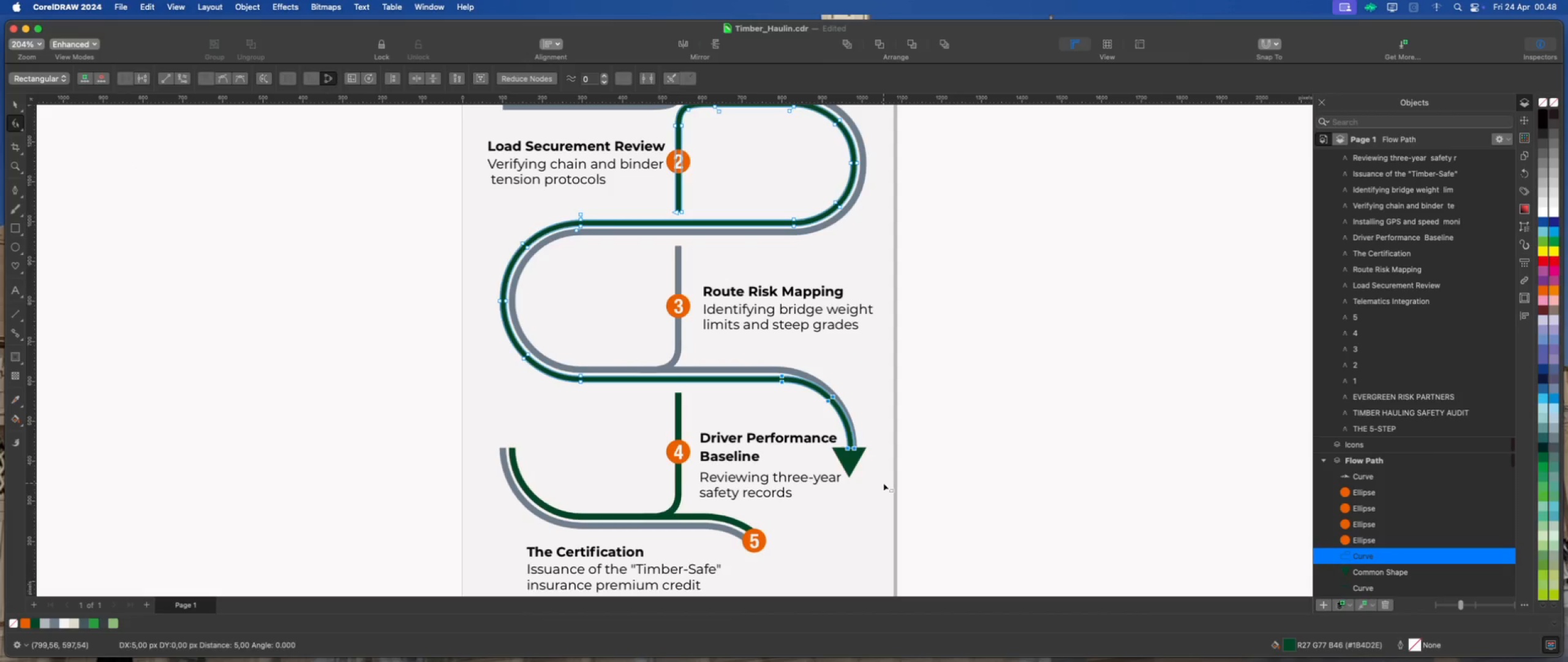 
key(ArrowRight)
 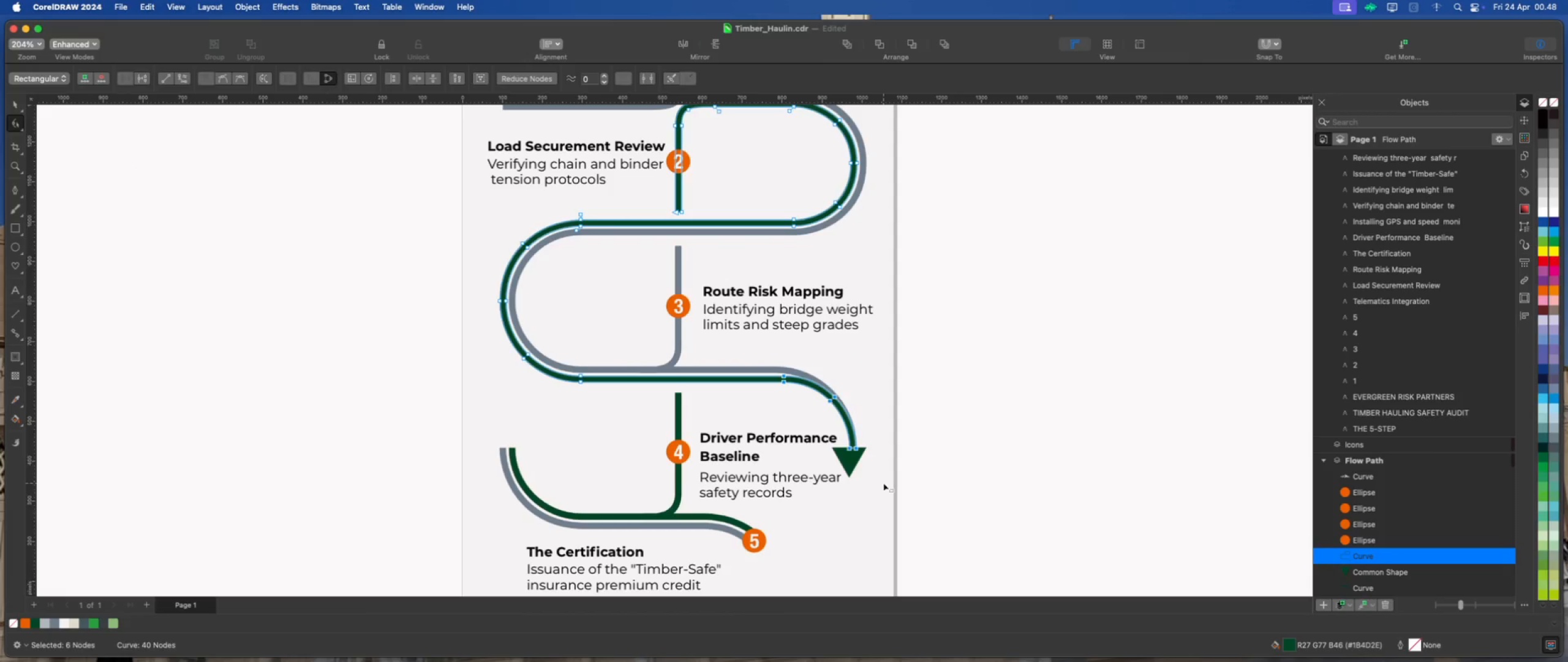 
key(ArrowRight)
 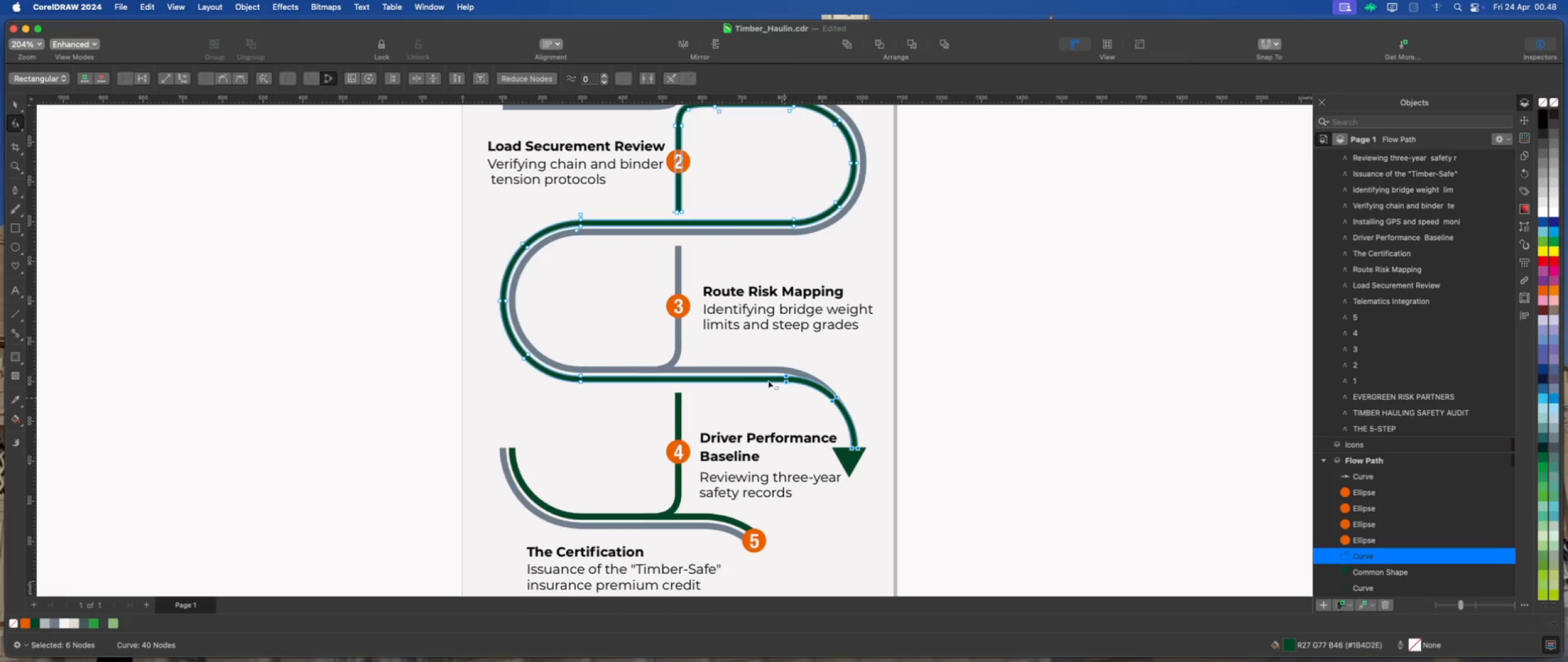 
left_click([760, 370])
 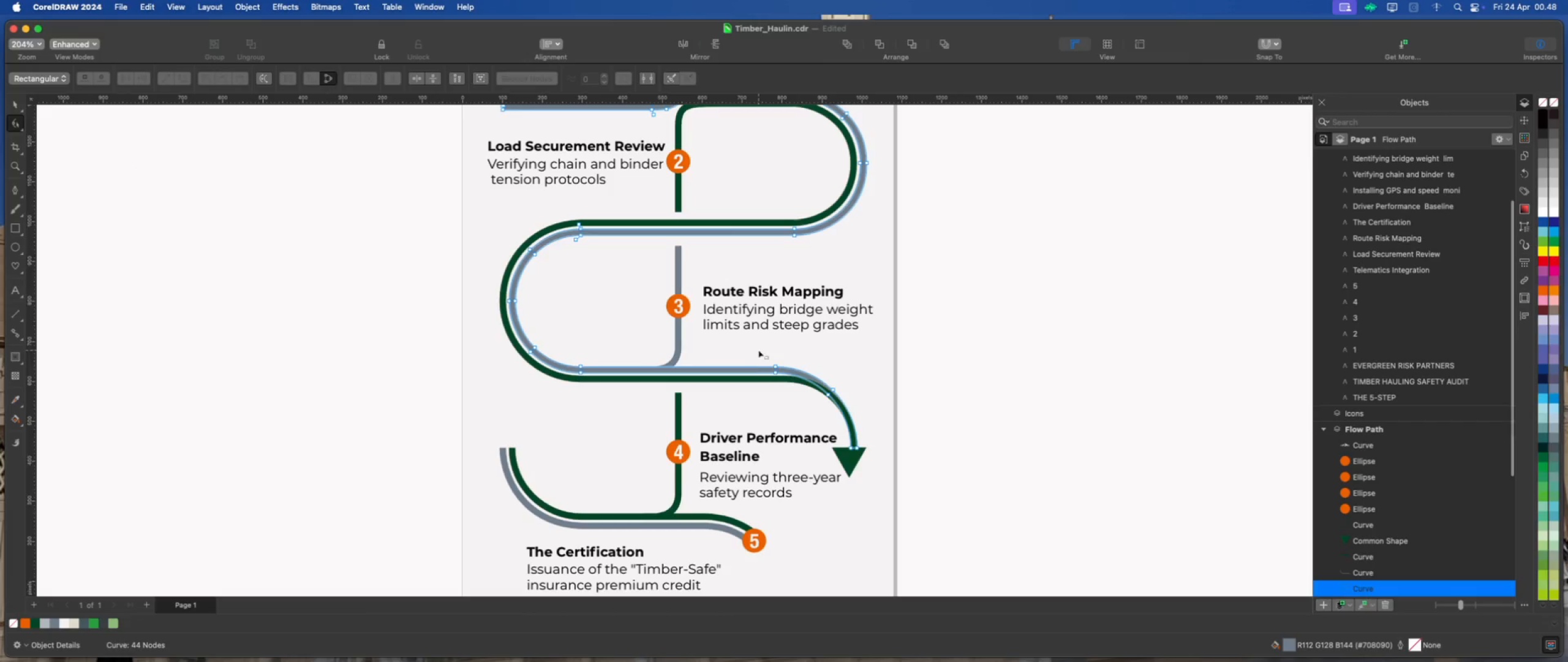 
left_click_drag(start_coordinate=[759, 348], to_coordinate=[905, 470])
 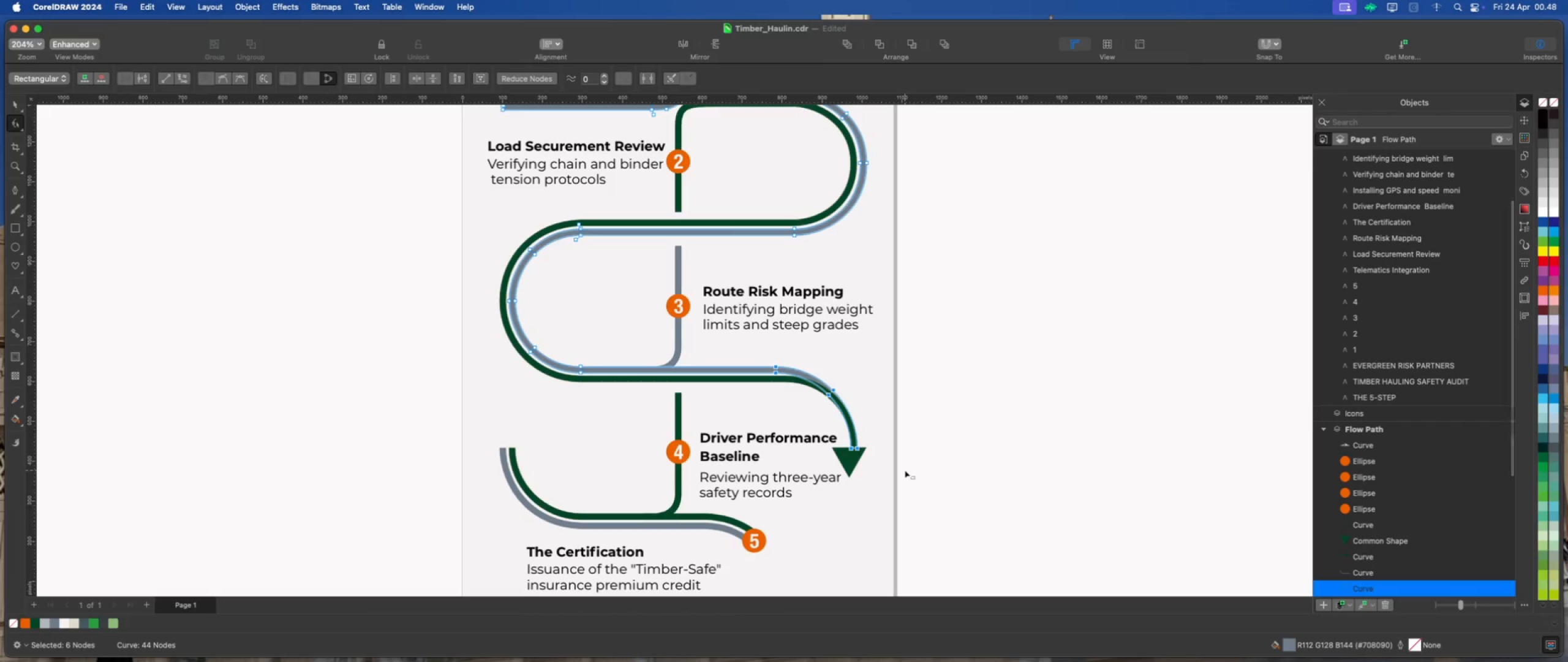 
key(ArrowRight)
 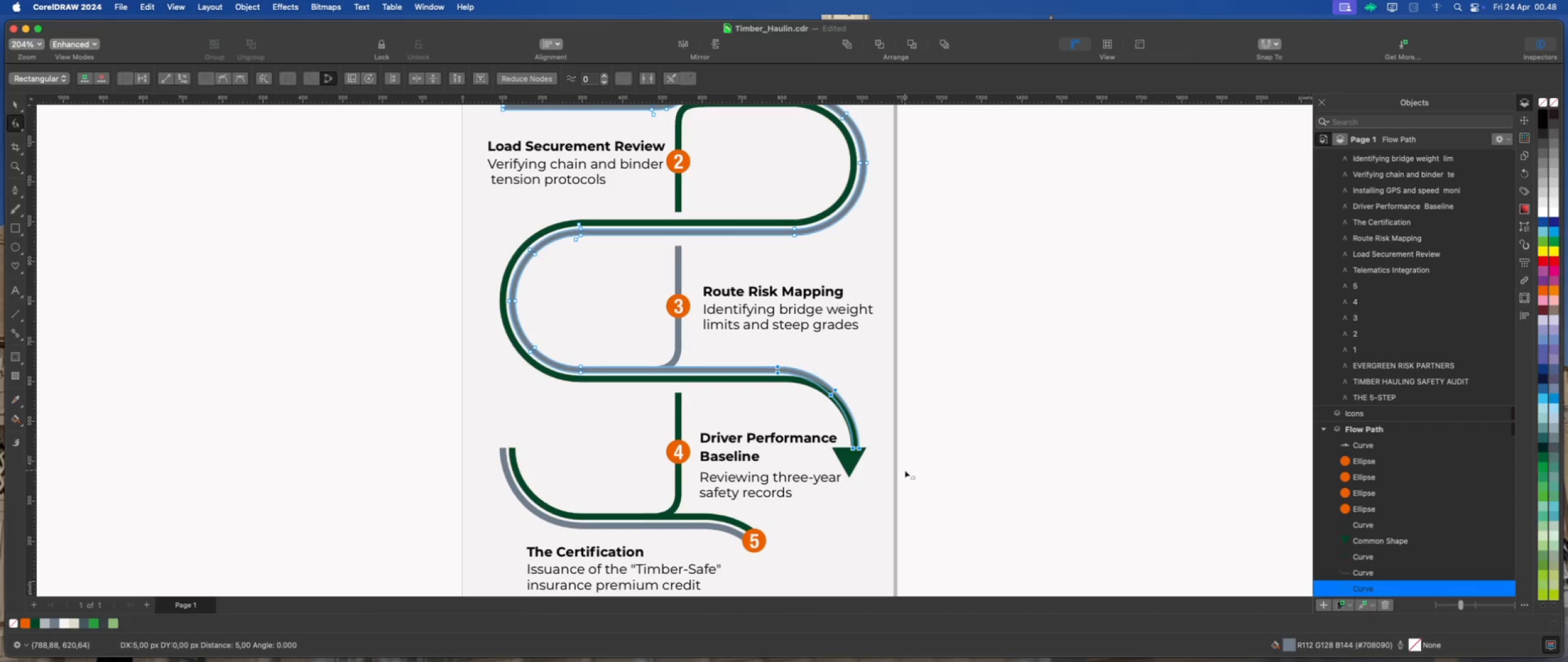 
key(ArrowRight)
 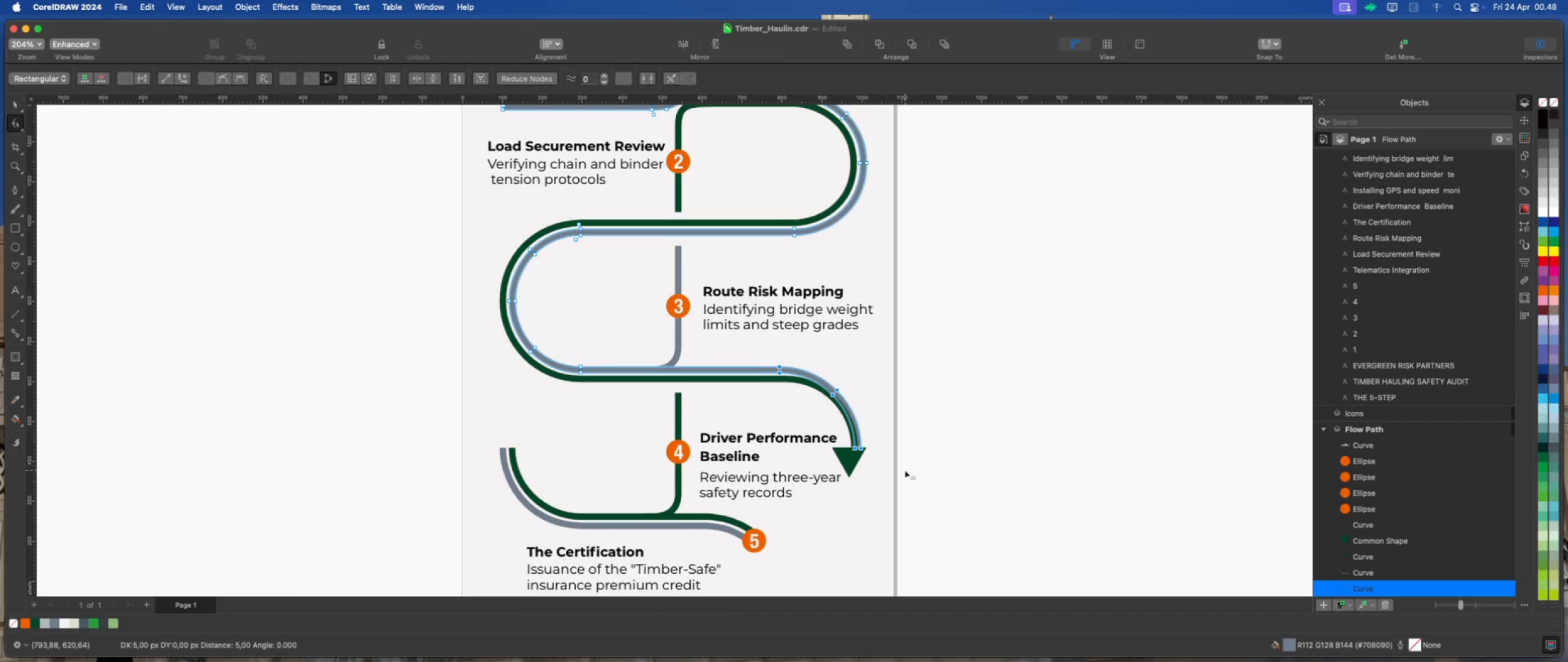 
key(ArrowRight)
 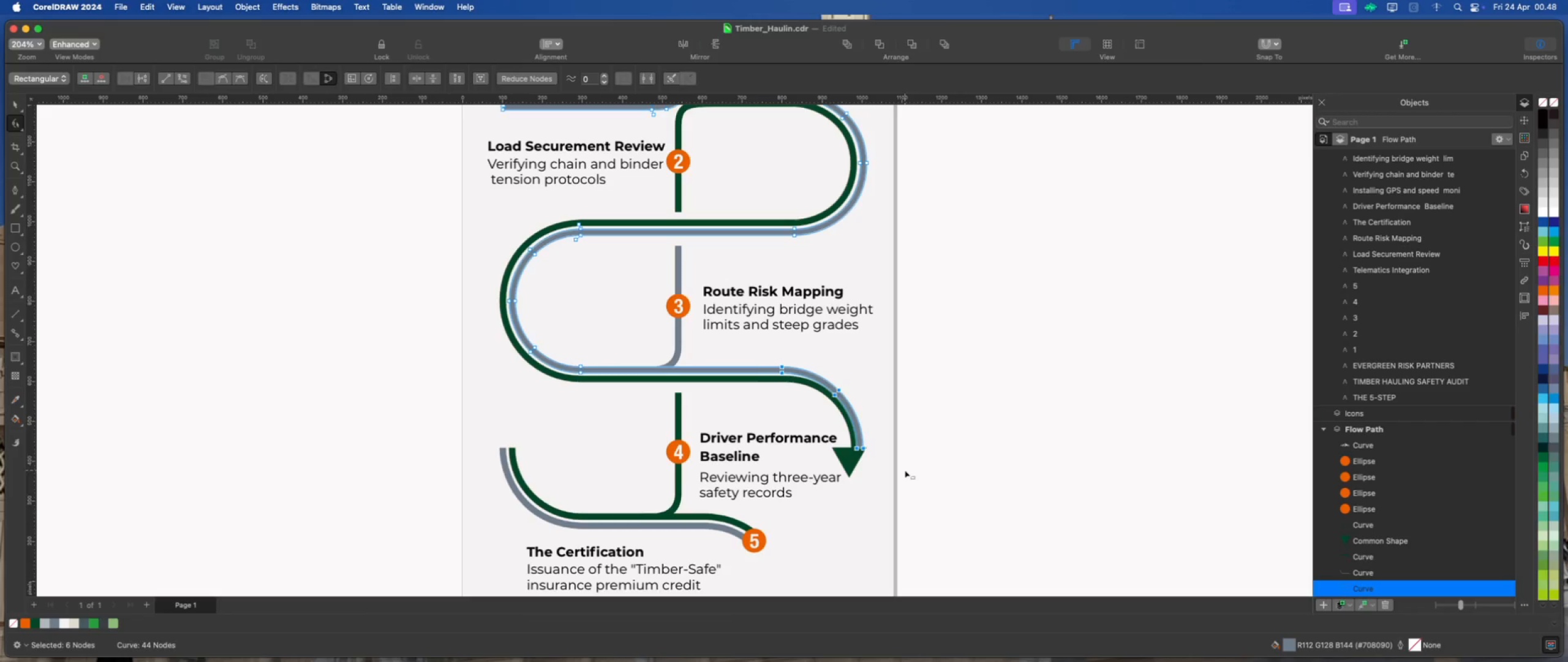 
key(ArrowRight)
 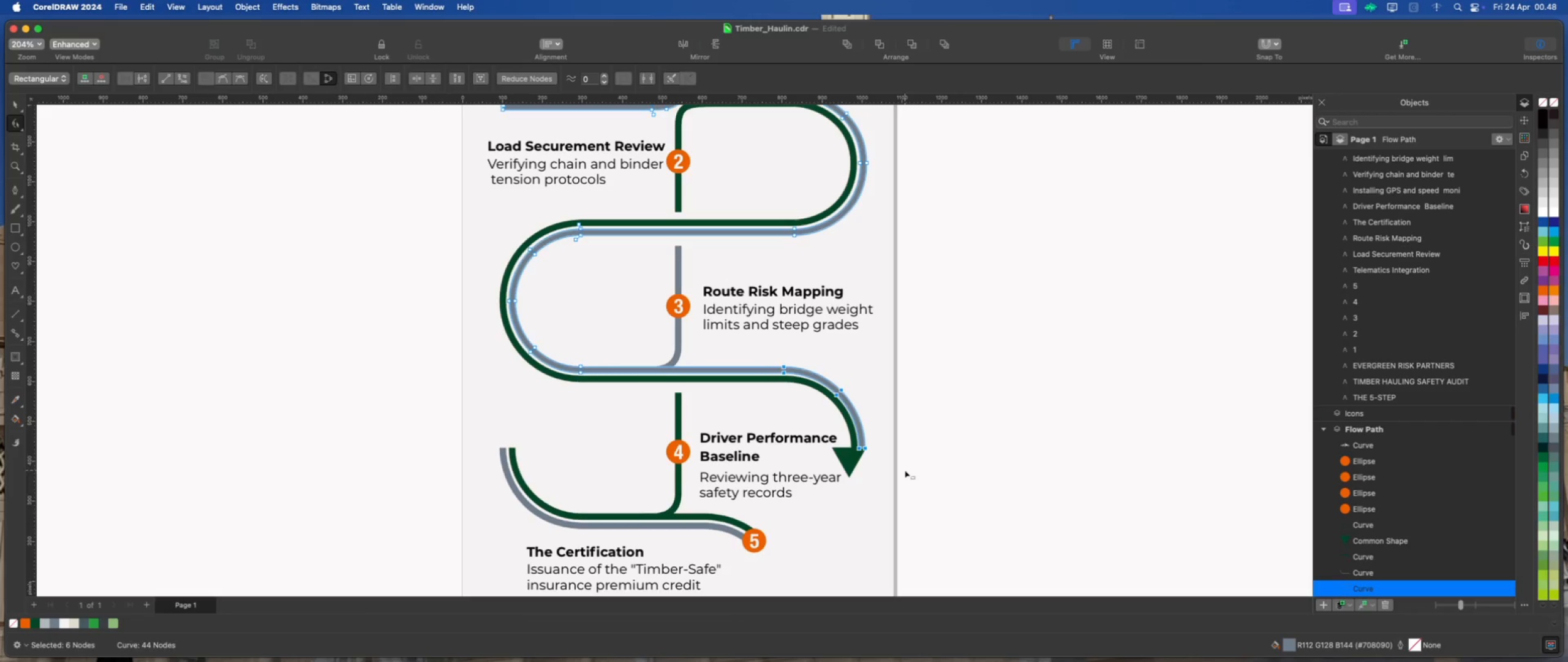 
key(ArrowRight)
 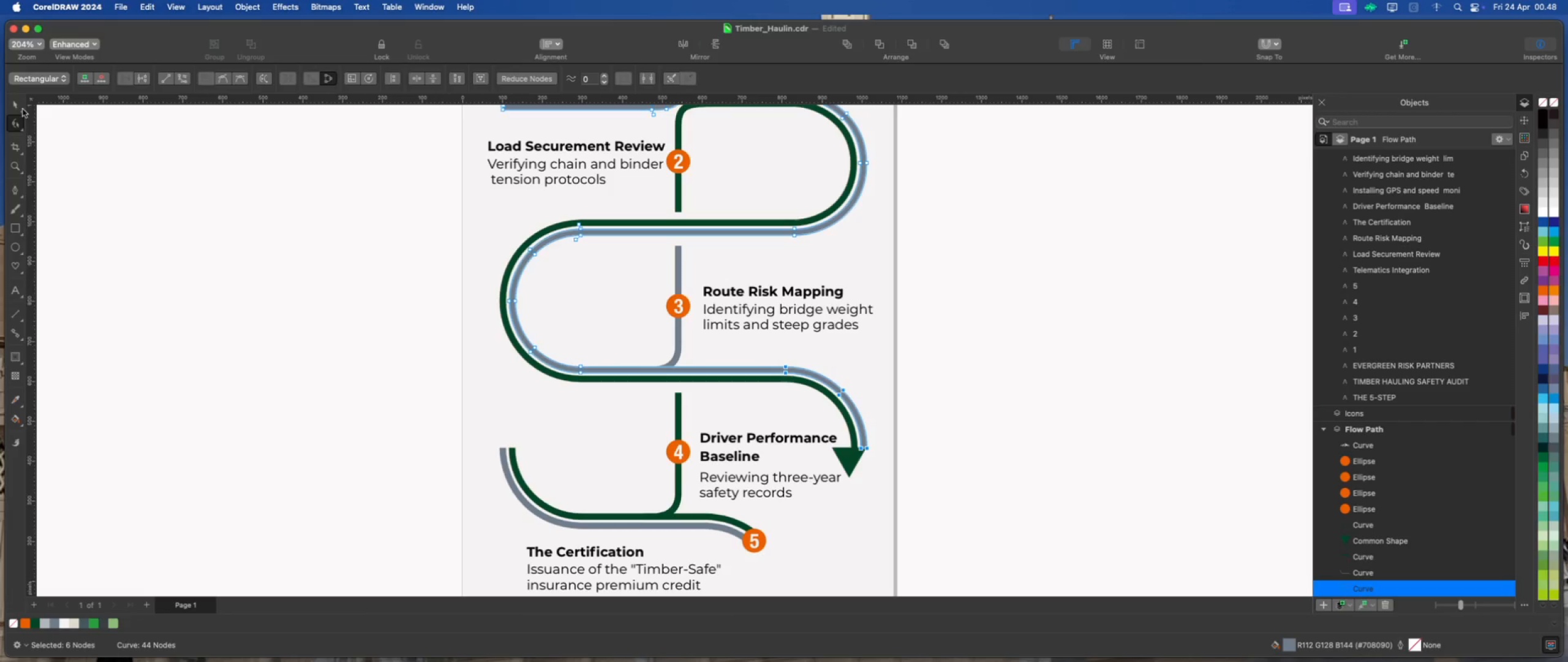 
double_click([132, 199])
 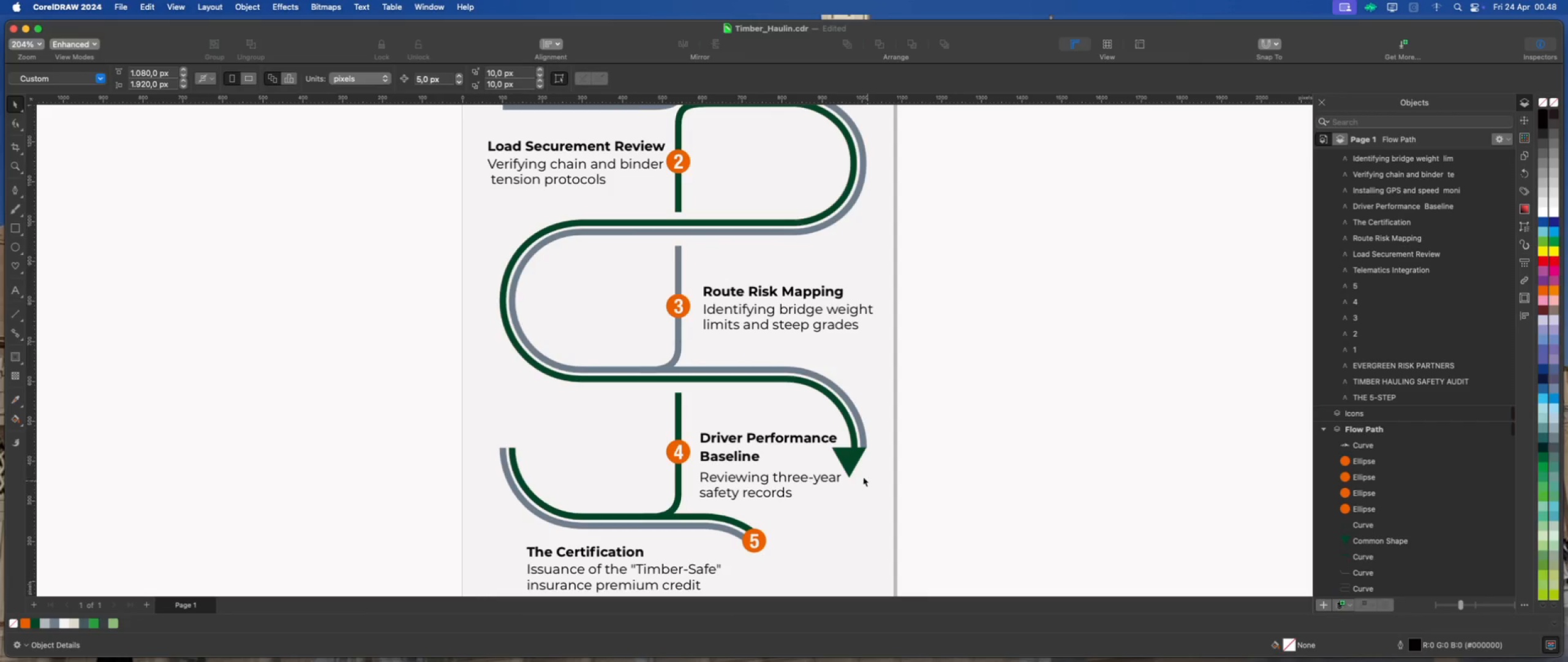 
left_click([849, 463])
 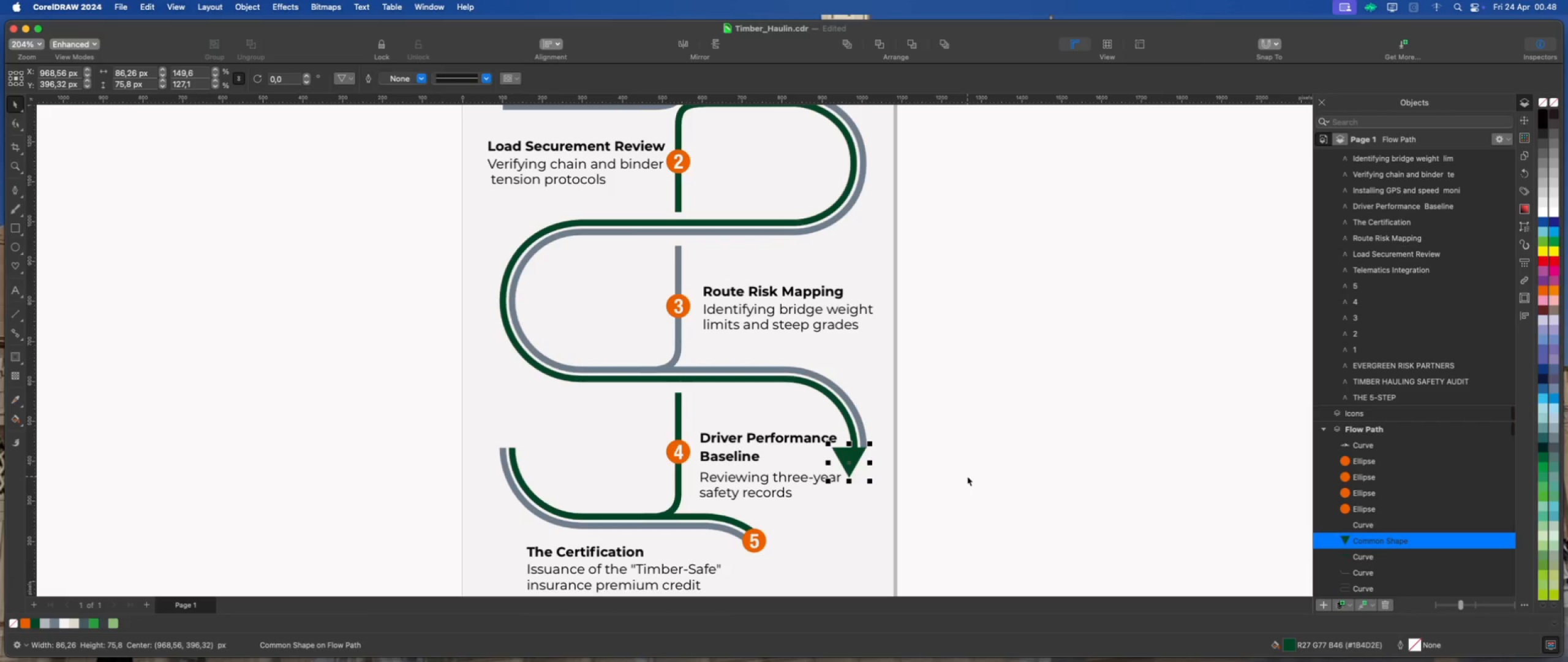 
key(ArrowRight)
 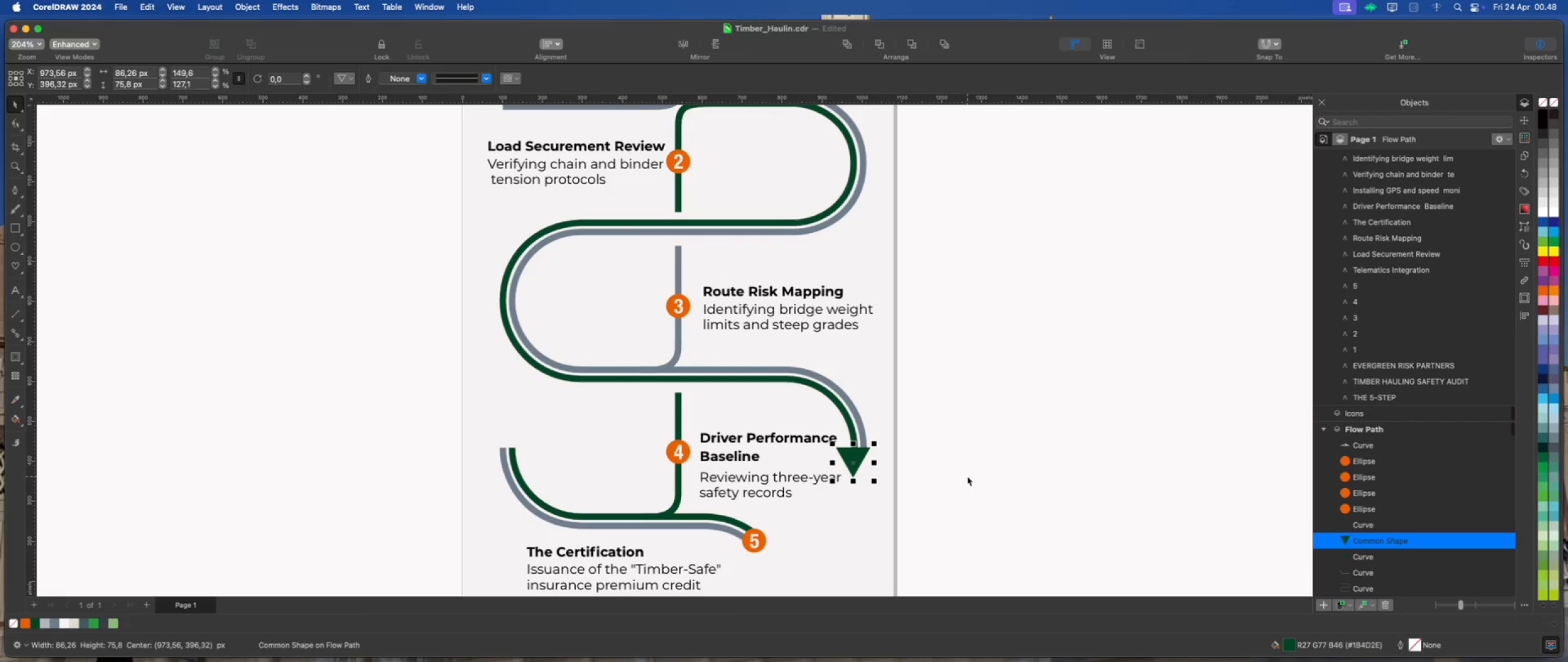 
key(ArrowRight)
 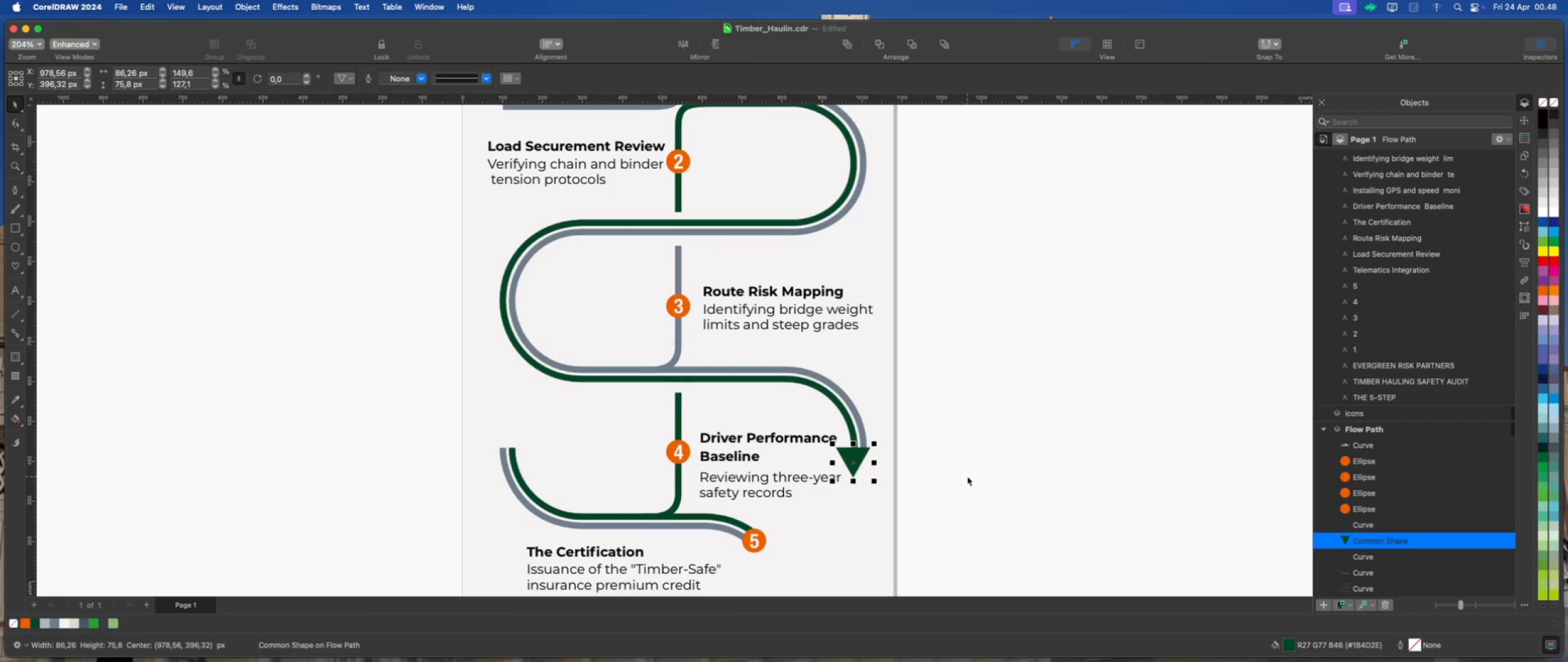 
key(ArrowRight)
 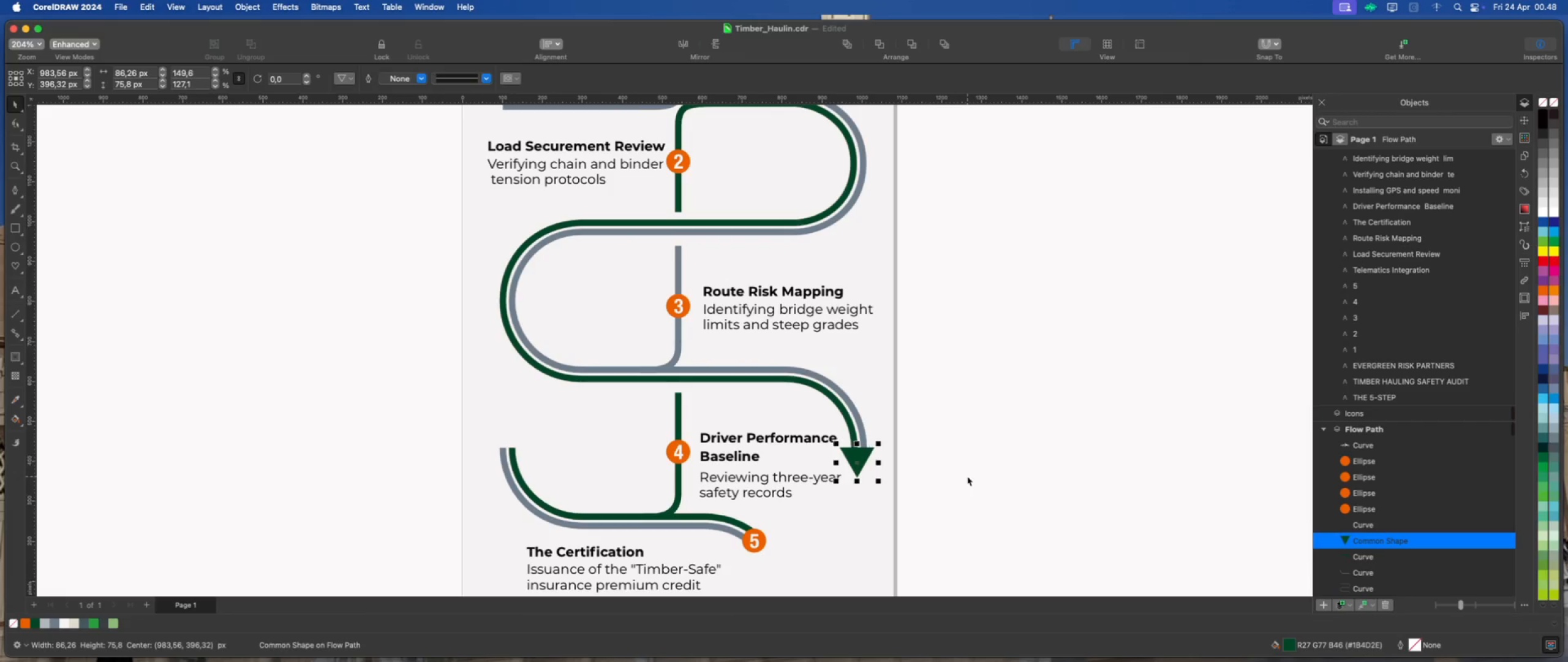 
key(ArrowRight)
 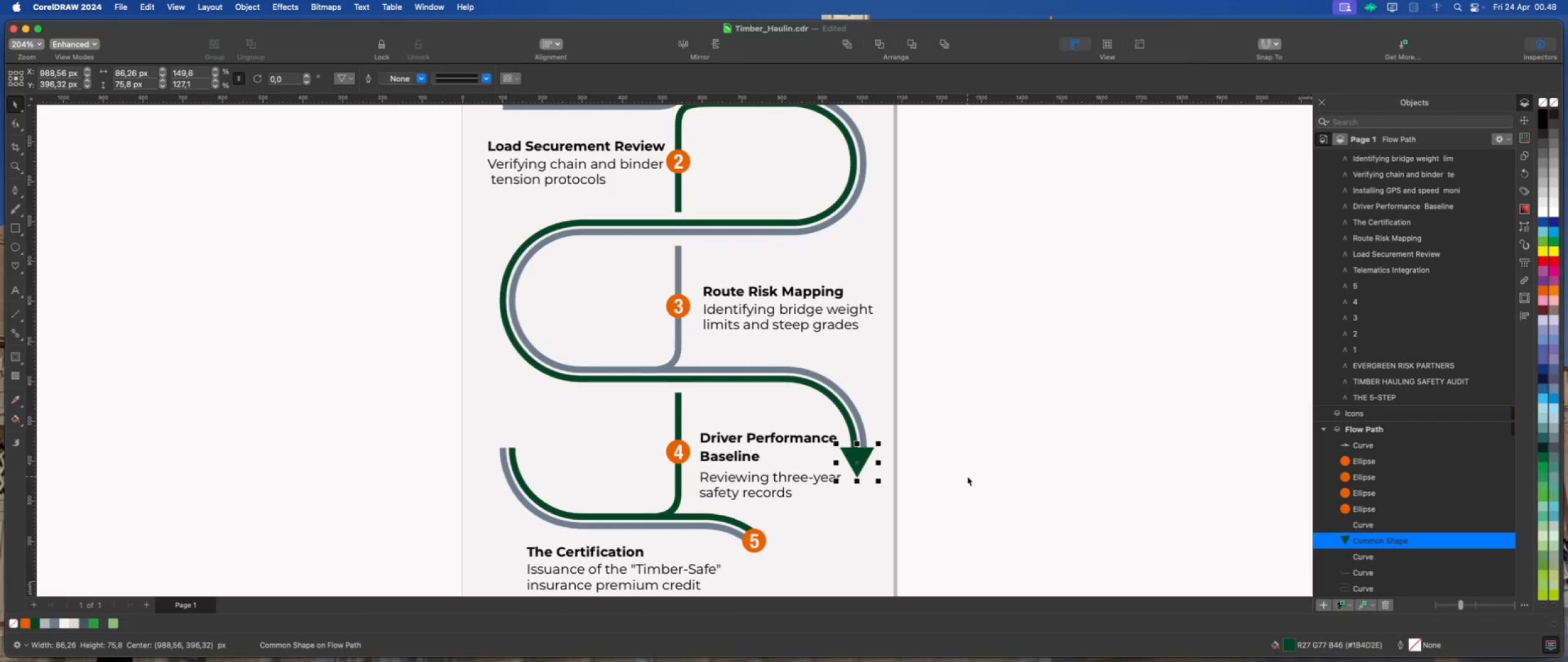 
key(ArrowRight)
 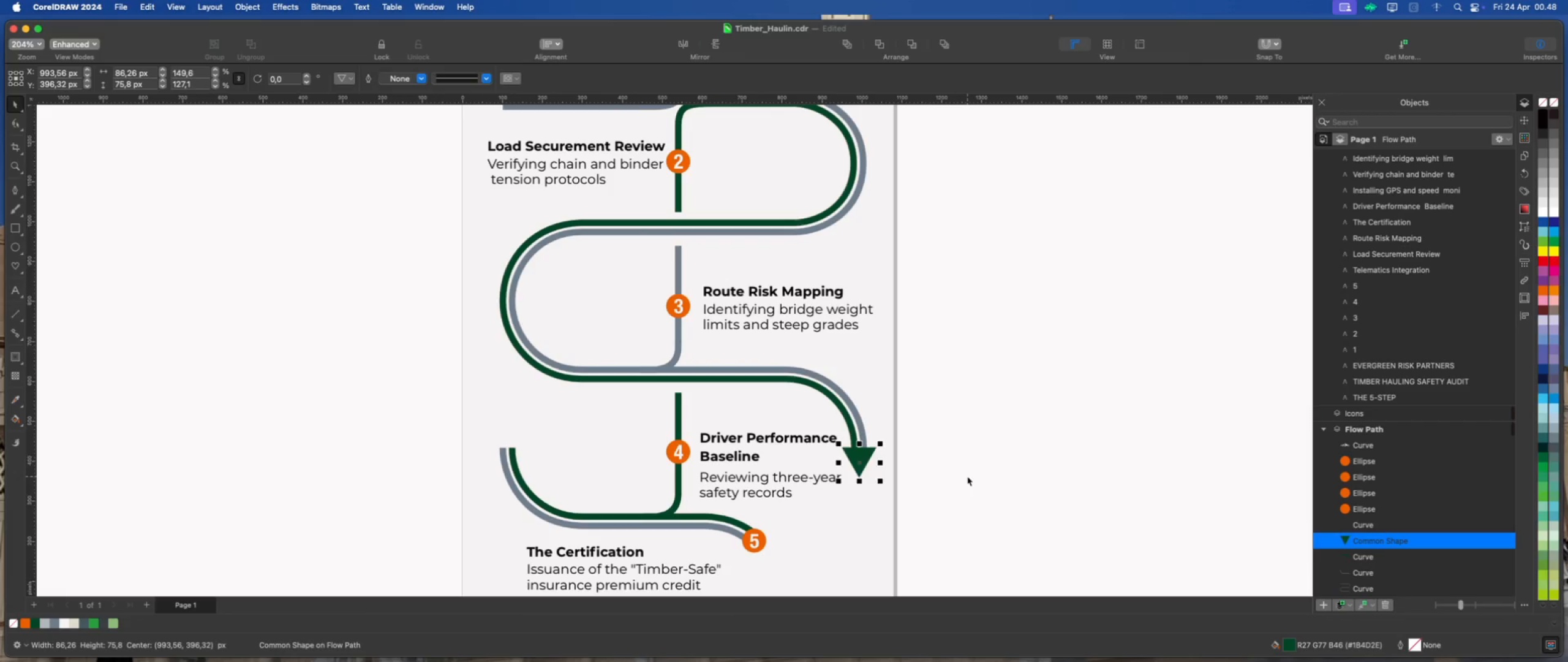 
left_click([967, 476])
 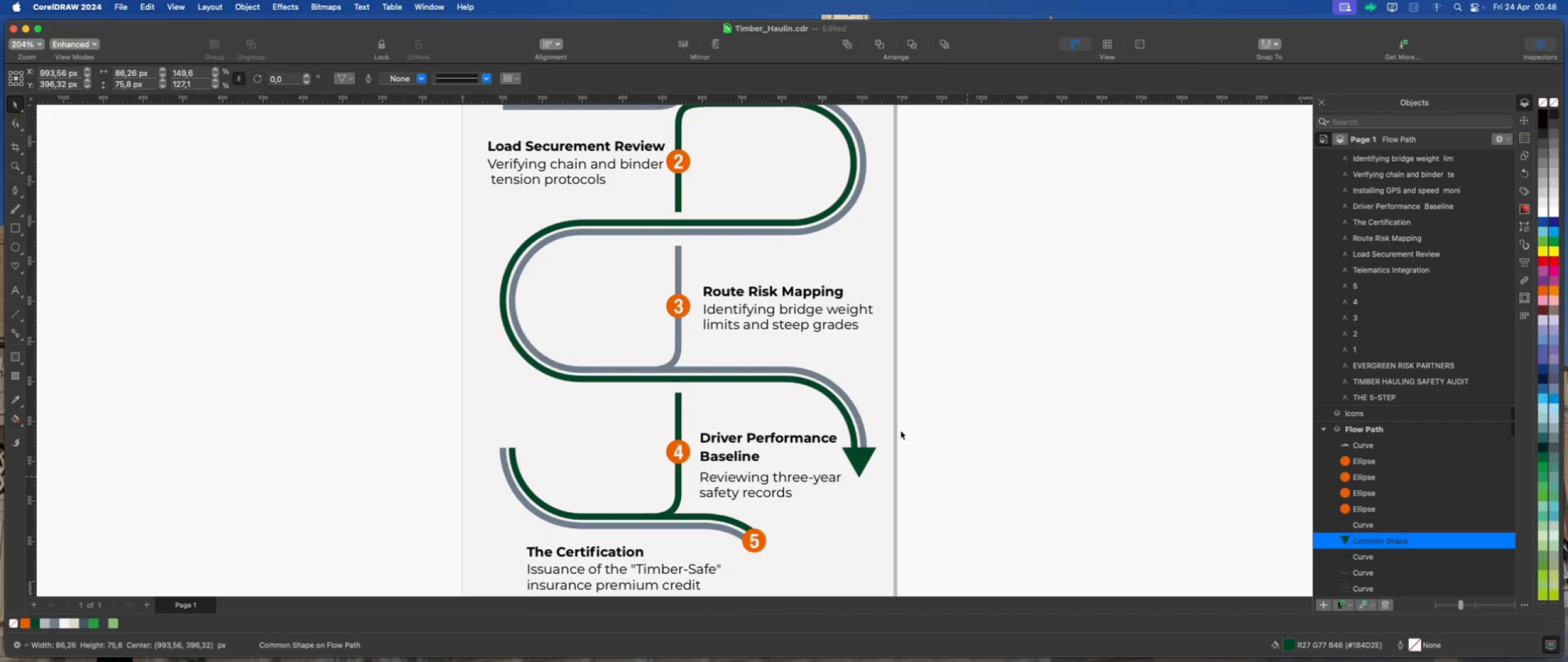 
left_click([949, 444])
 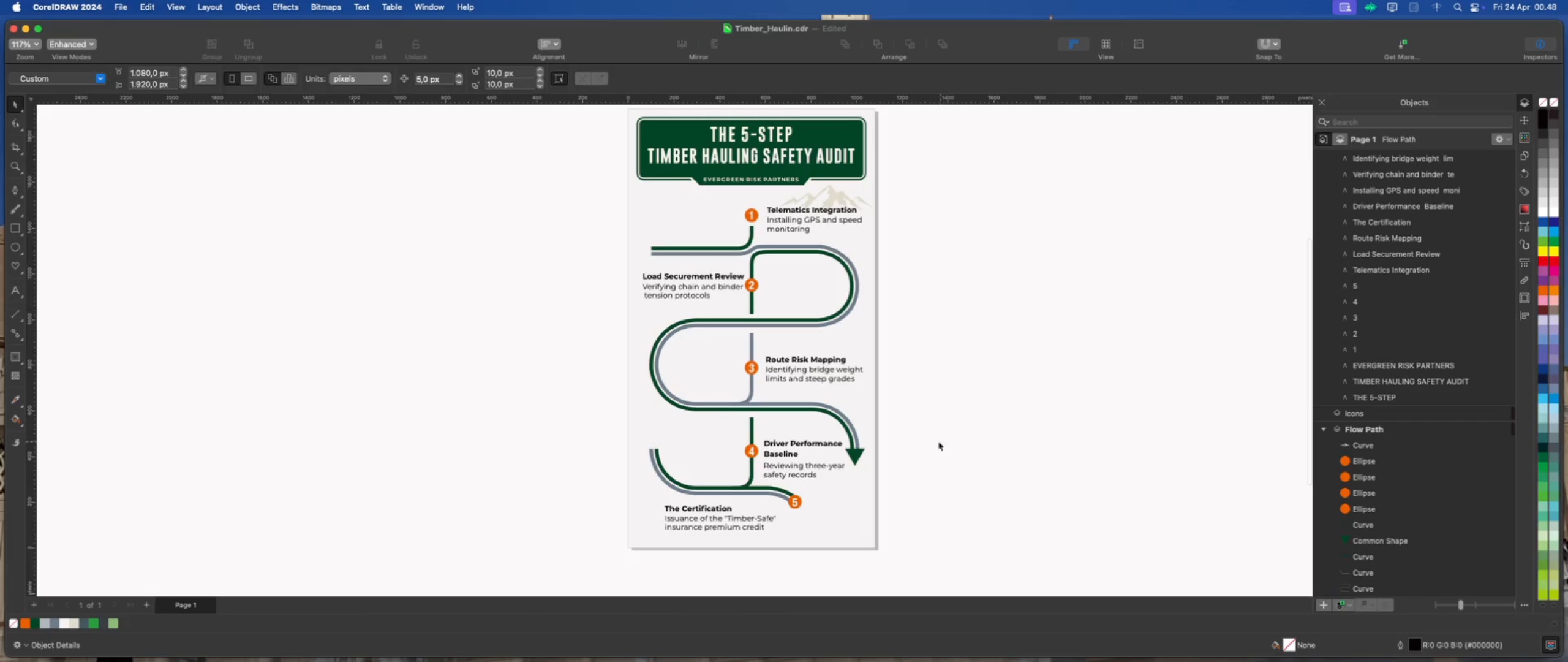 
scroll: coordinate [821, 464], scroll_direction: down, amount: 4.0
 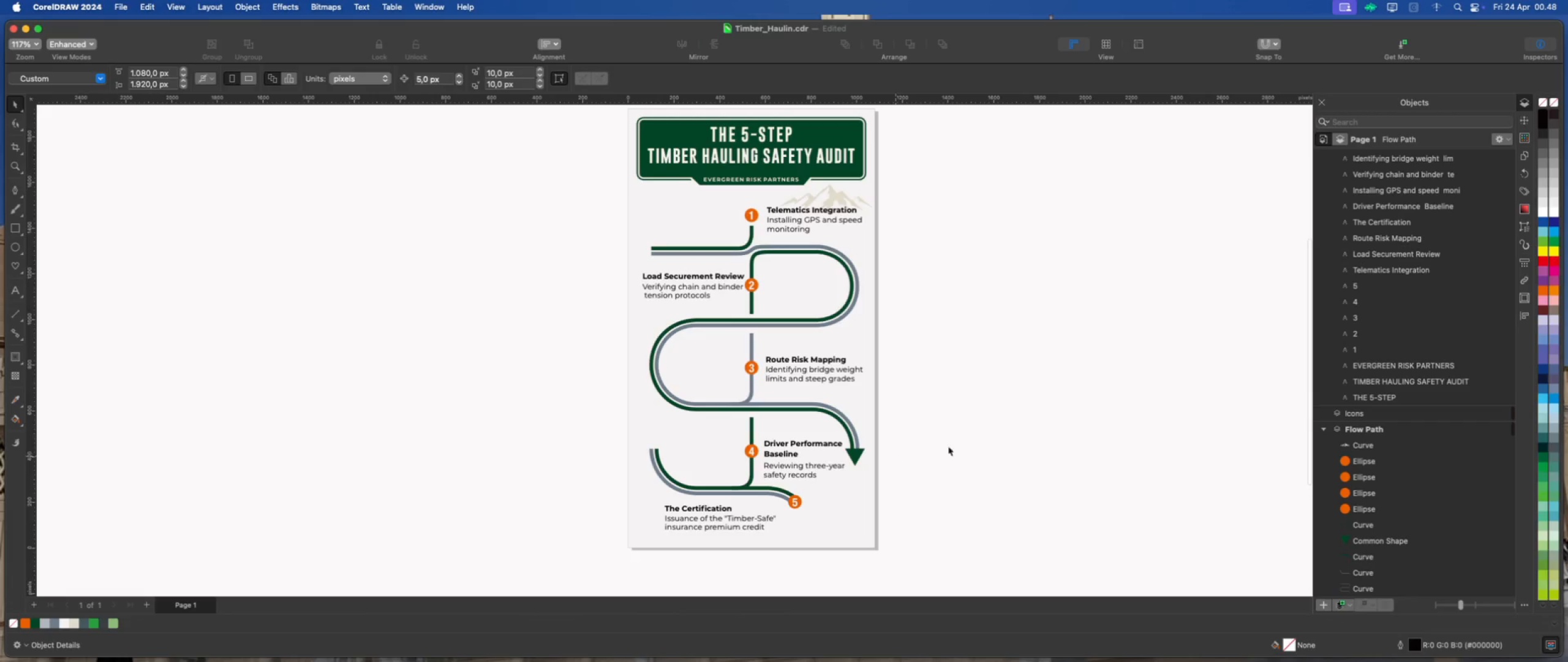 
scroll: coordinate [729, 451], scroll_direction: none, amount: 0.0
 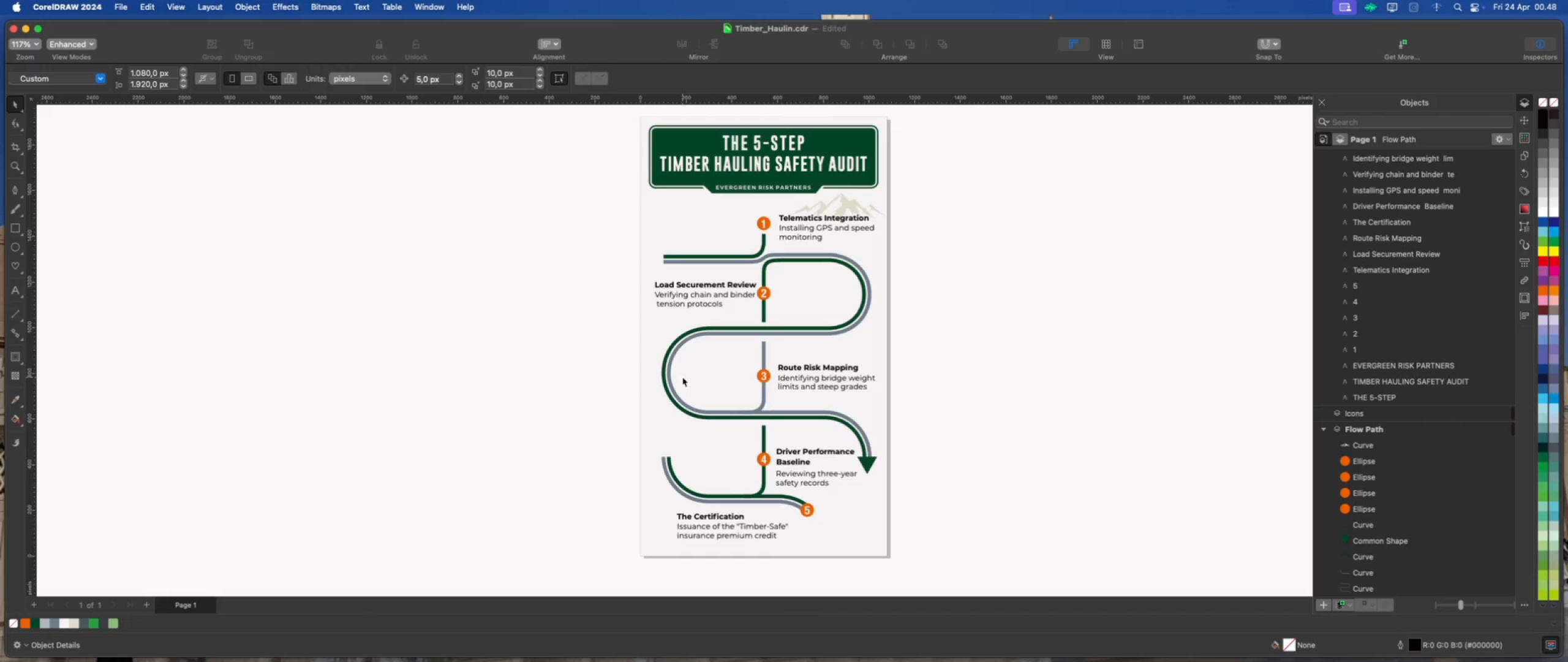 
left_click([1036, 431])
 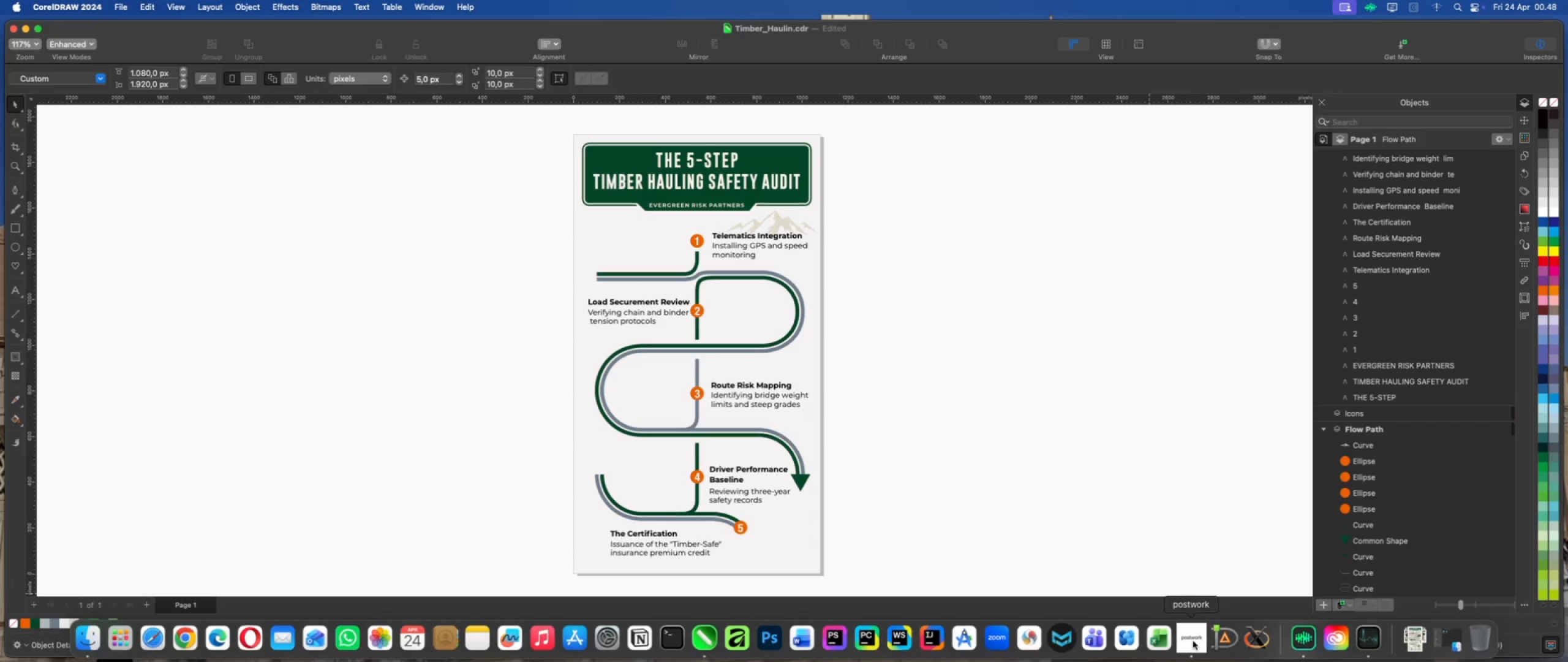 